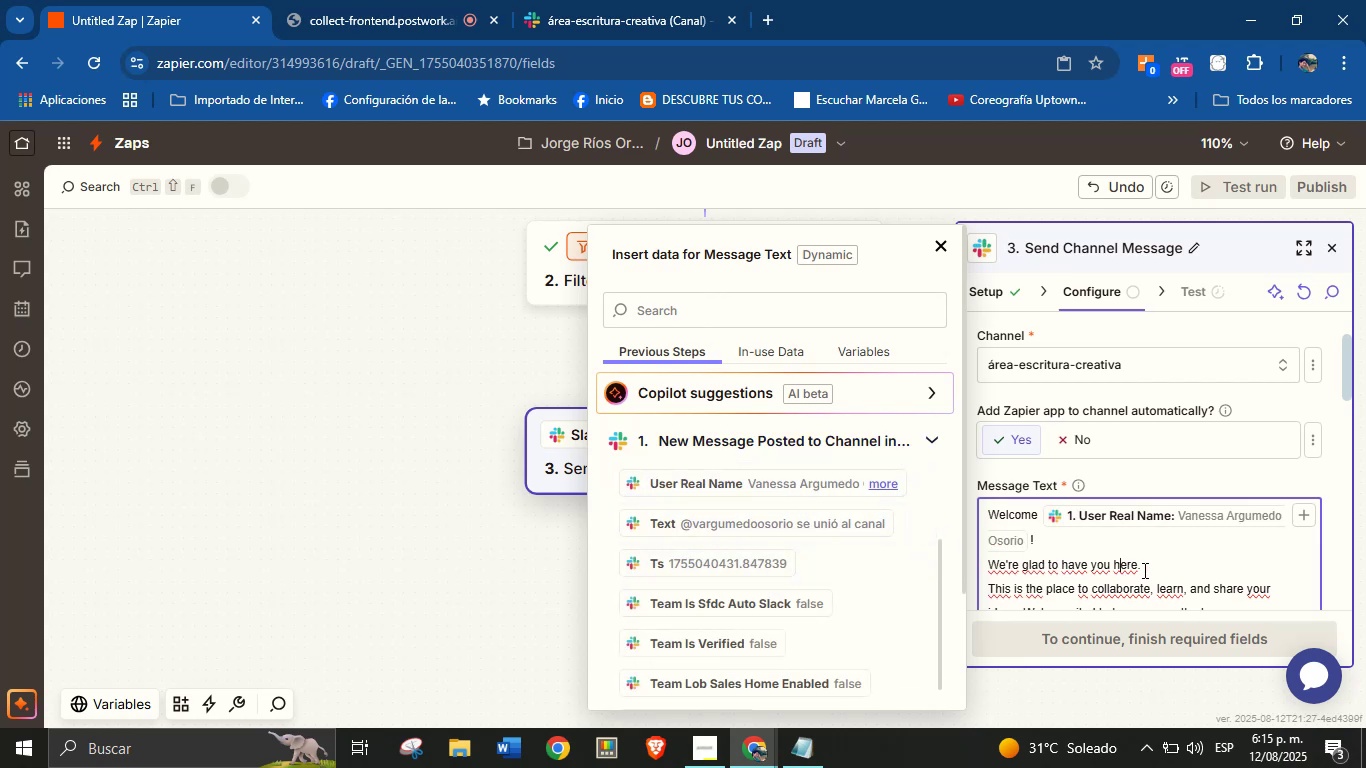 
scroll: coordinate [1144, 570], scroll_direction: down, amount: 2.0
 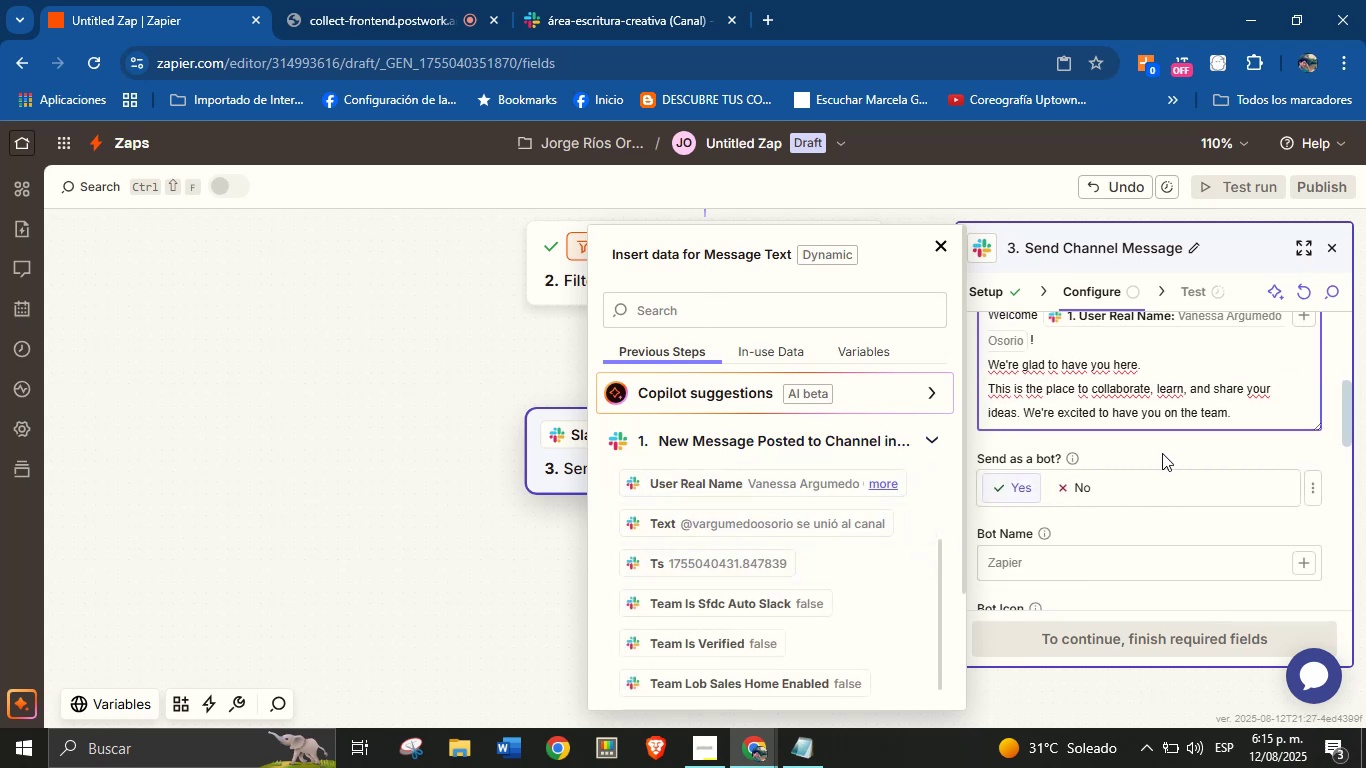 
left_click([1106, 567])
 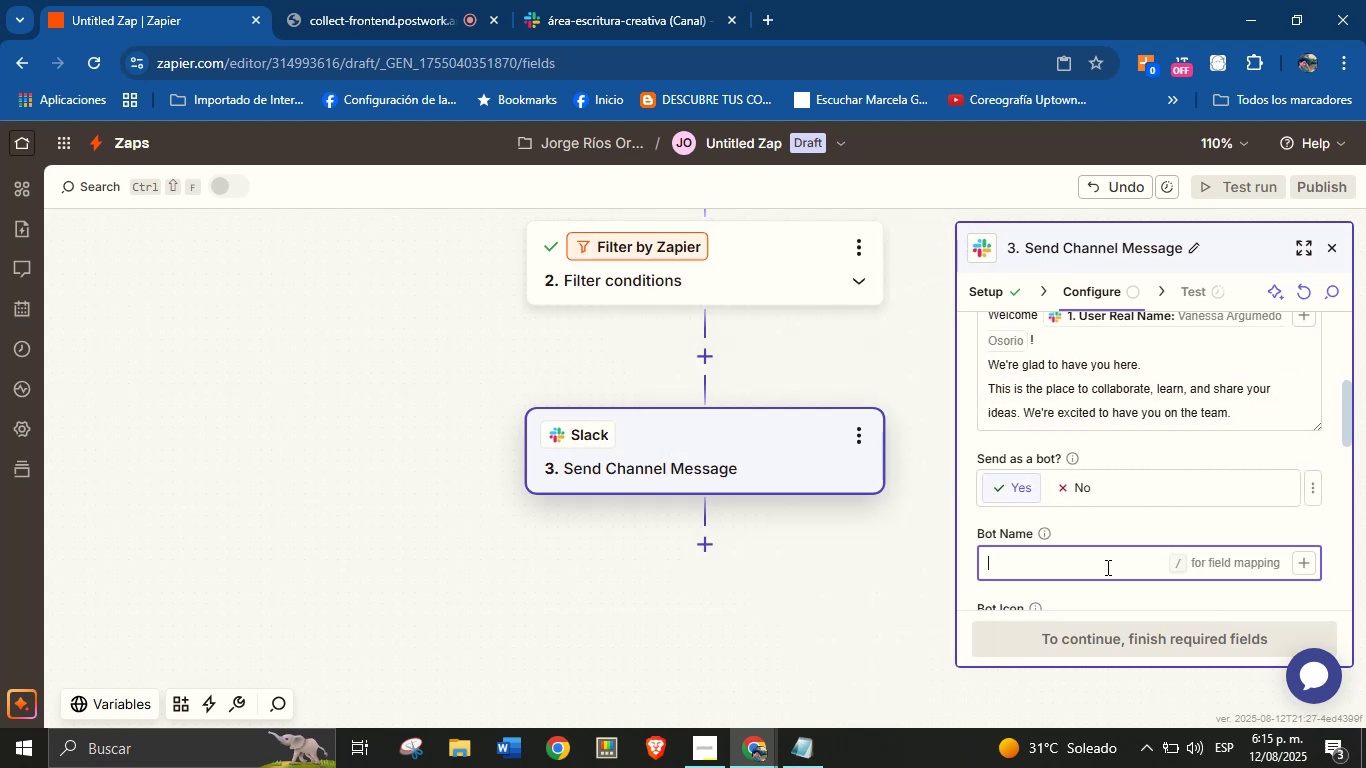 
type(Orenji from ColJob)
 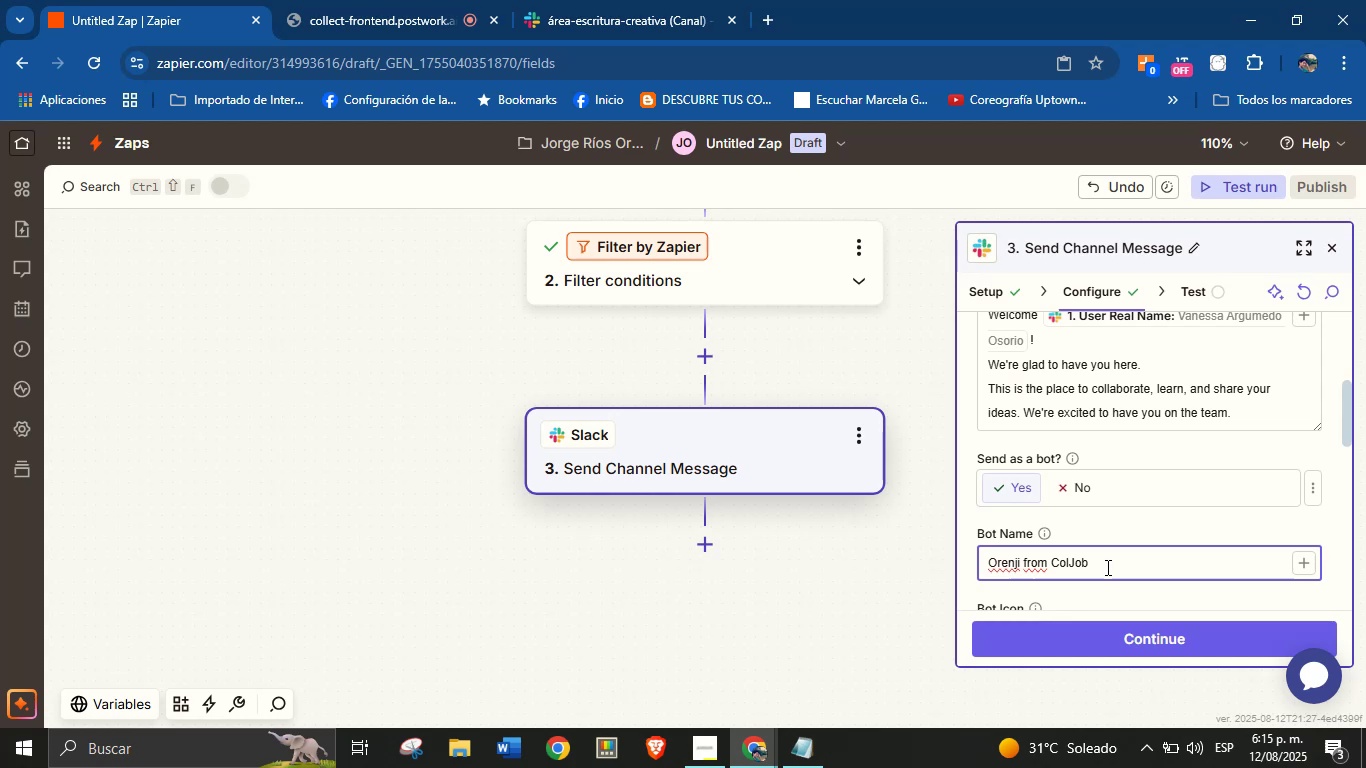 
scroll: coordinate [1119, 486], scroll_direction: down, amount: 5.0
 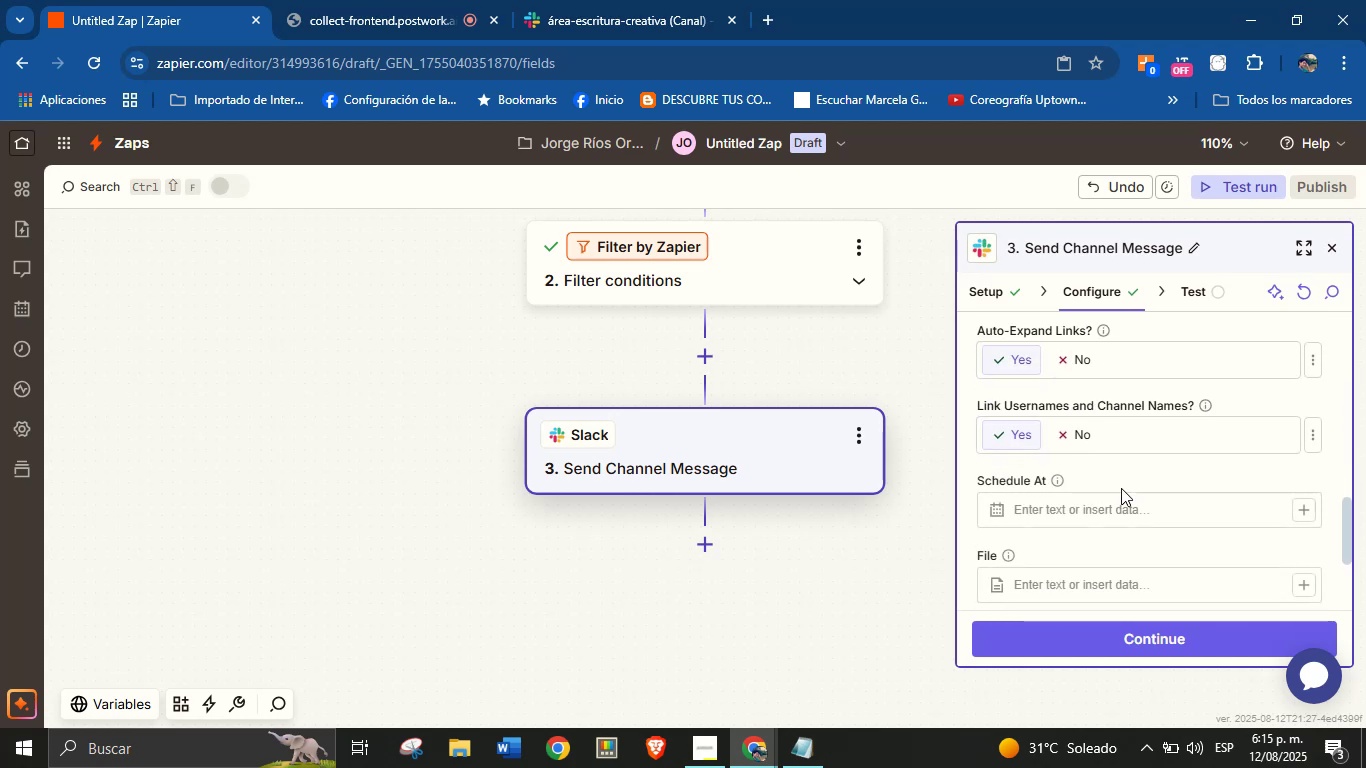 
scroll: coordinate [1114, 480], scroll_direction: down, amount: 4.0
 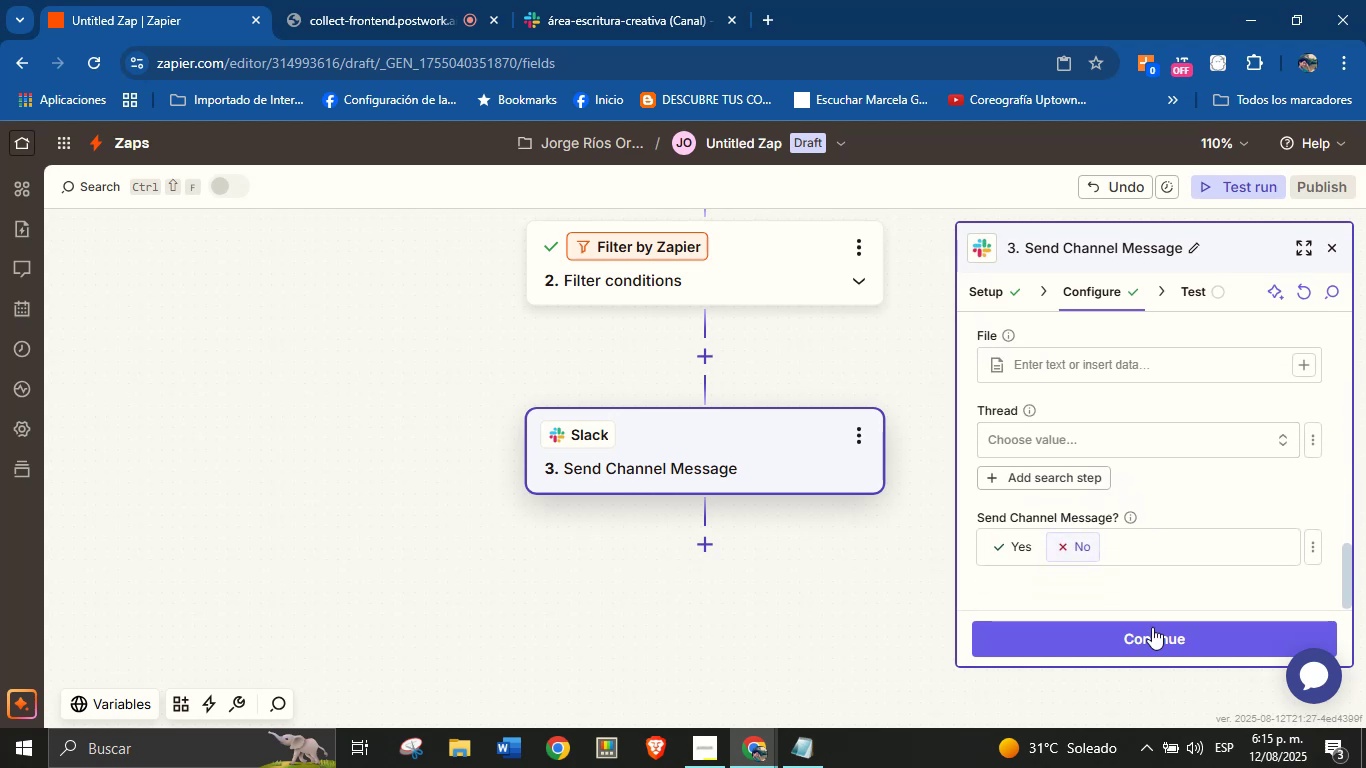 
left_click([1152, 632])
 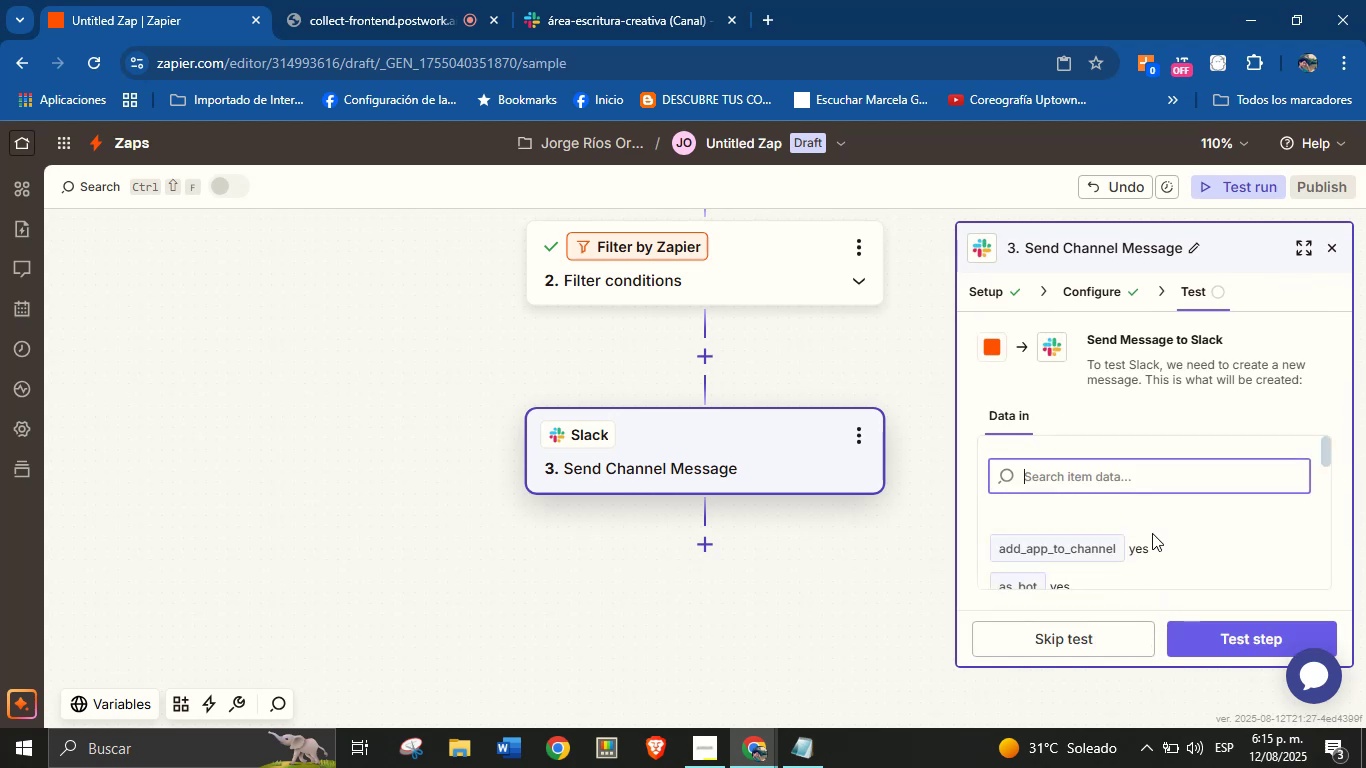 
scroll: coordinate [1144, 472], scroll_direction: down, amount: 9.0
 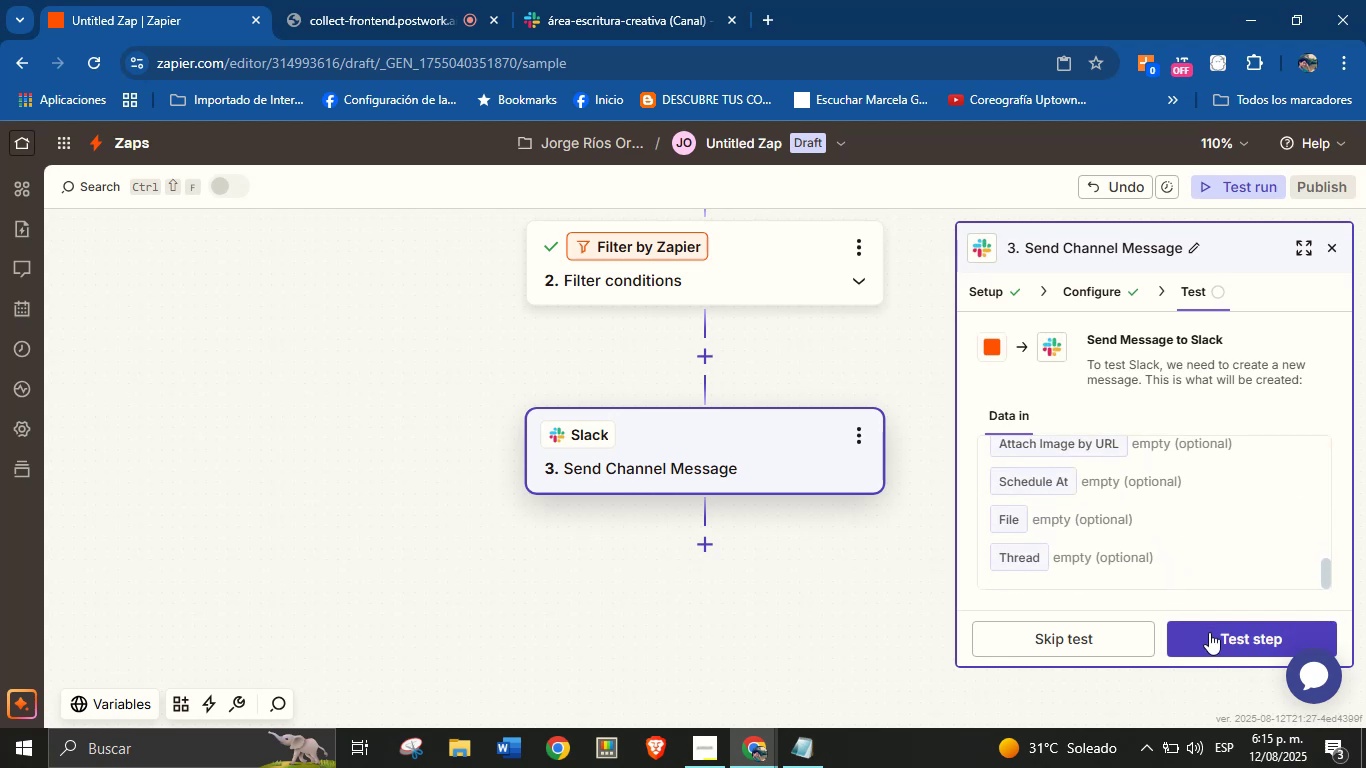 
left_click([1209, 632])
 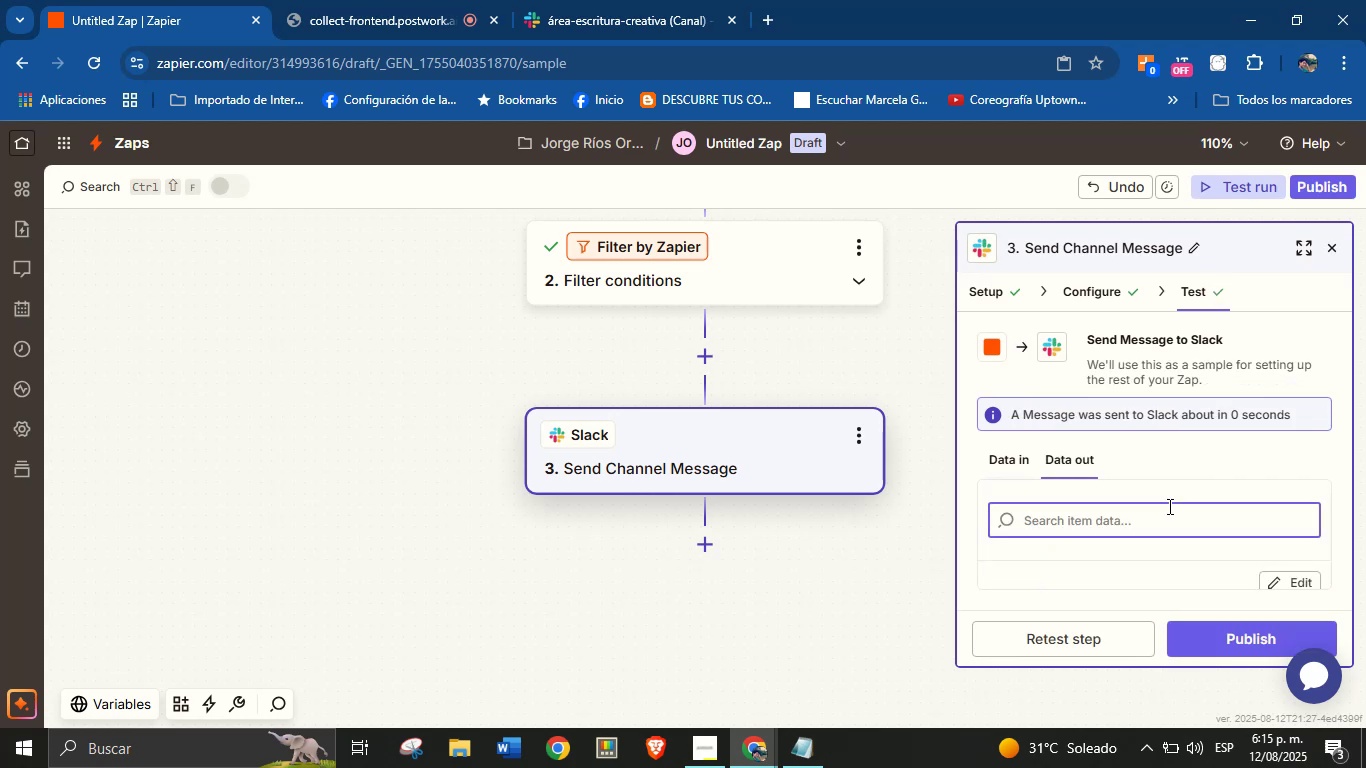 
wait(11.6)
 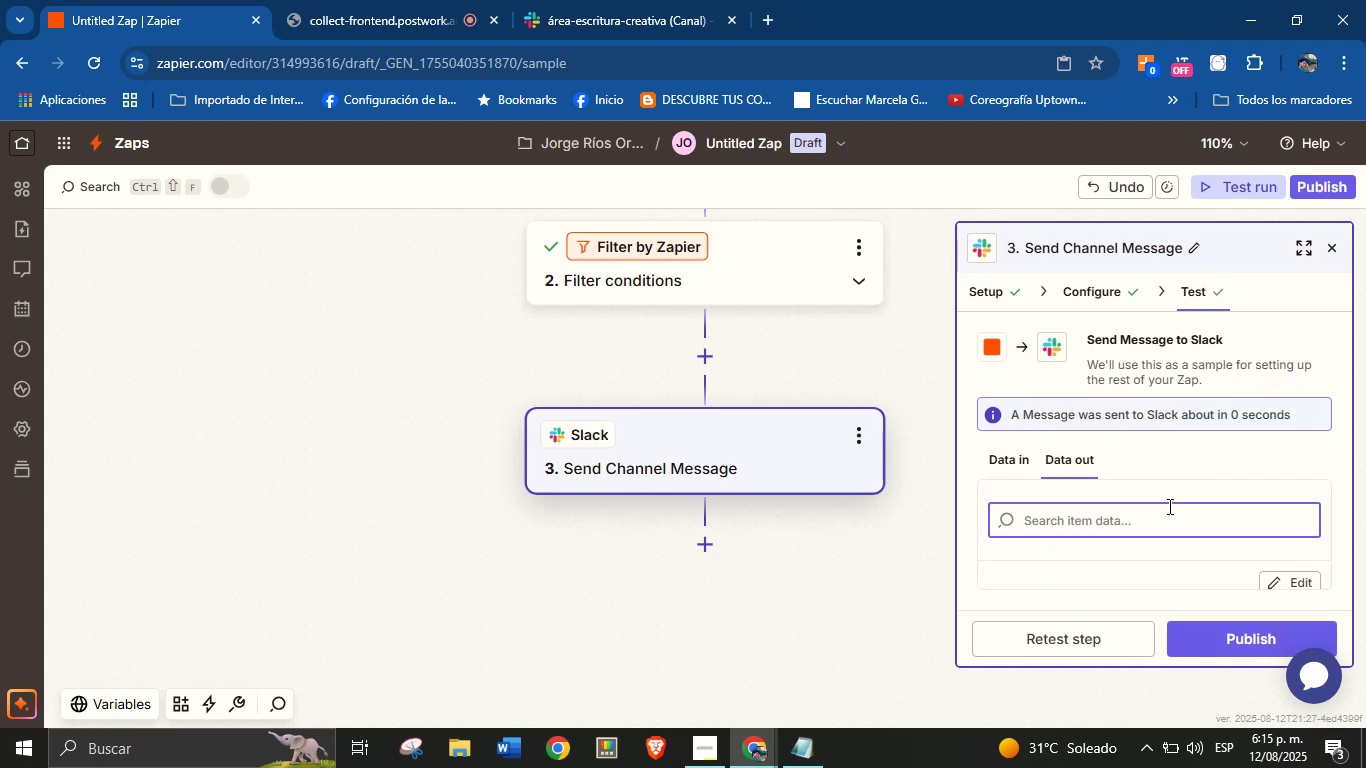 
scroll: coordinate [1165, 478], scroll_direction: down, amount: 1.0
 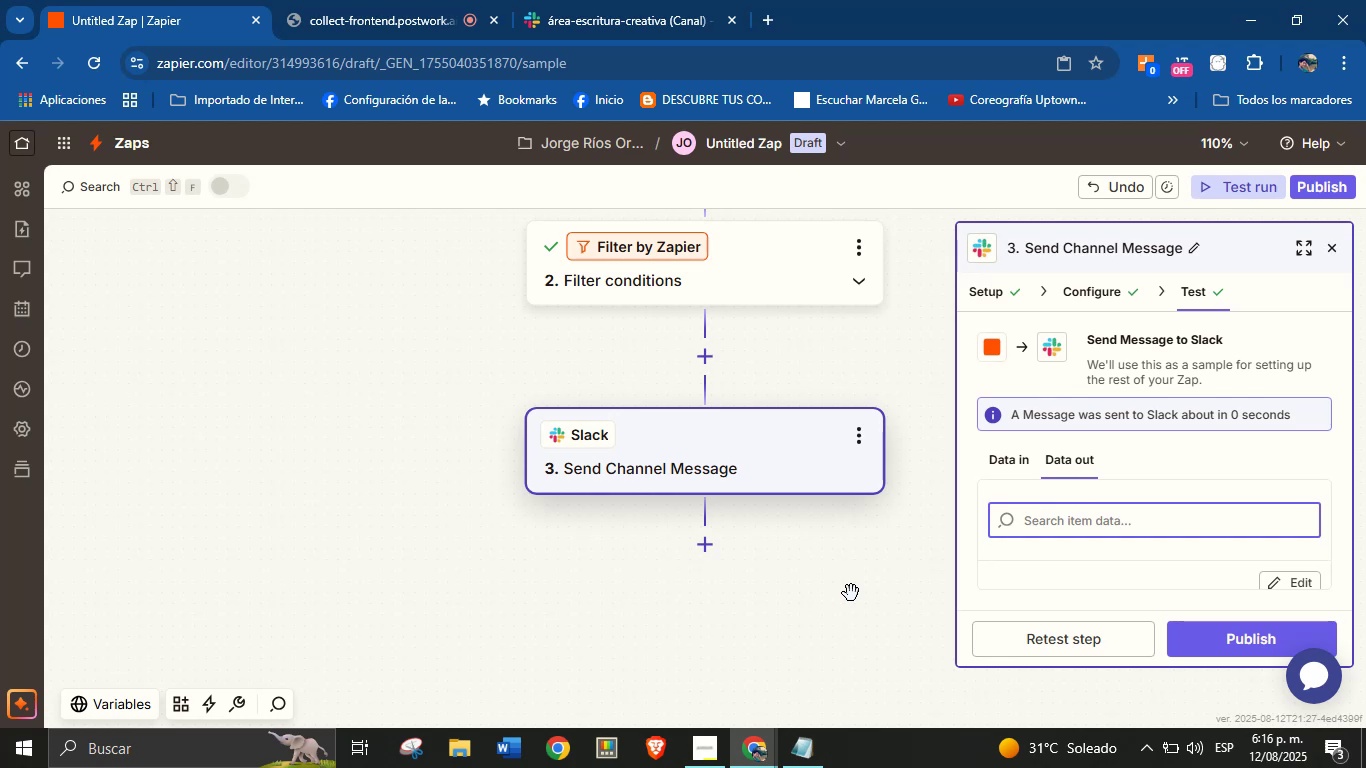 
wait(18.64)
 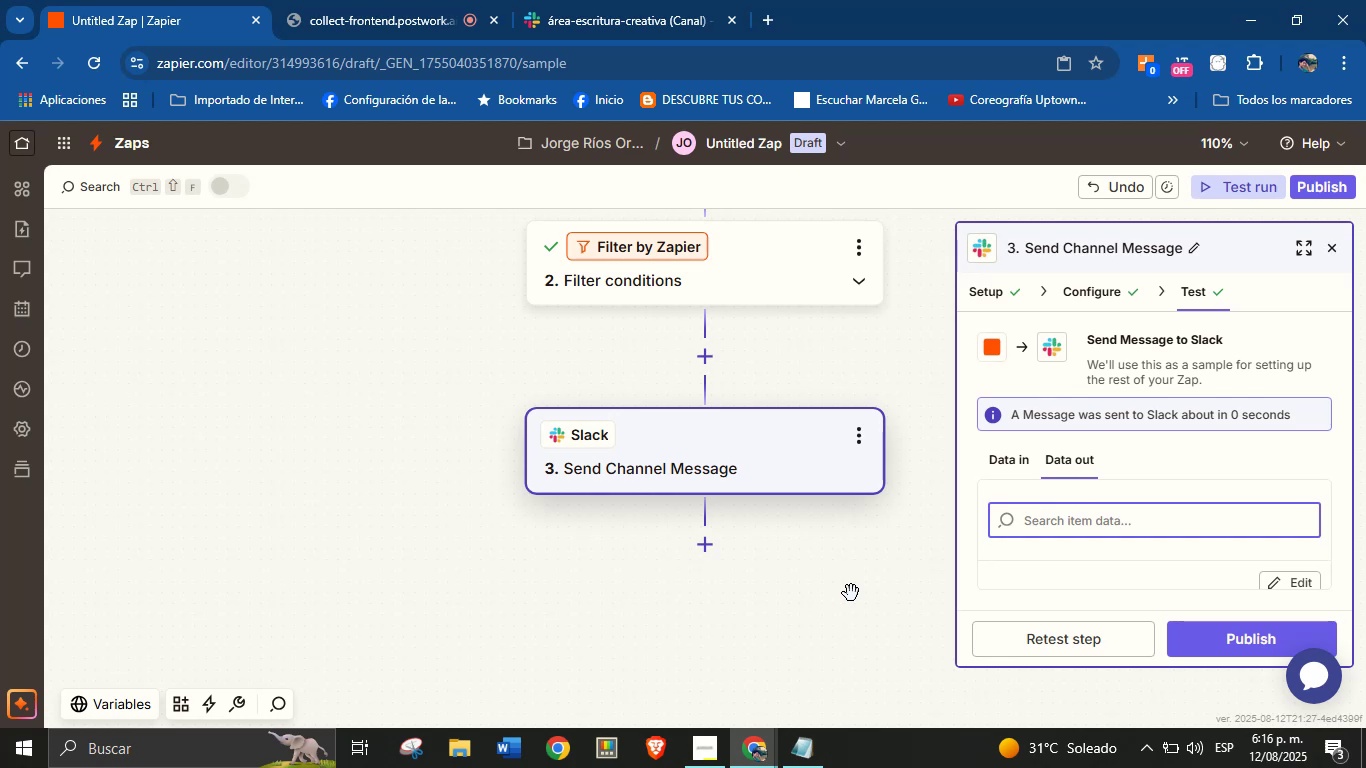 
left_click([650, 0])
 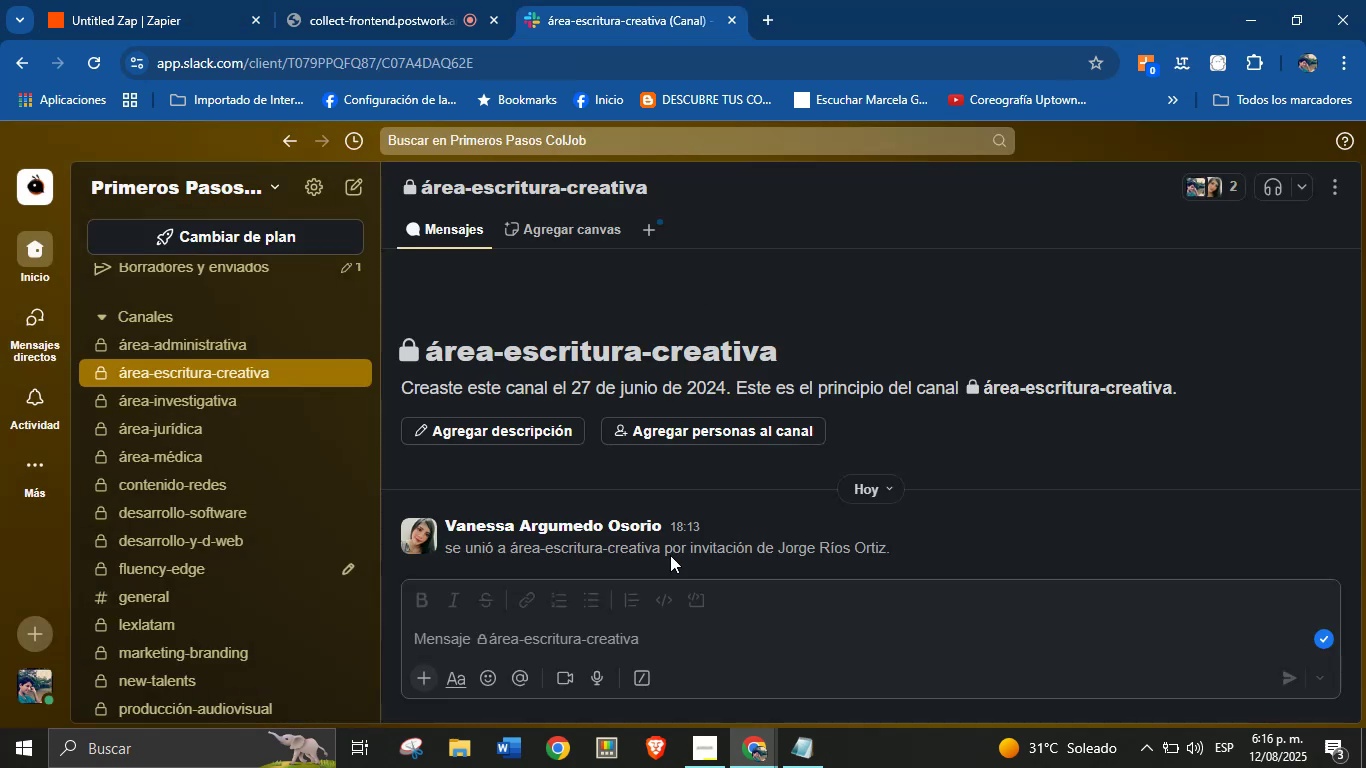 
scroll: coordinate [681, 512], scroll_direction: down, amount: 1.0
 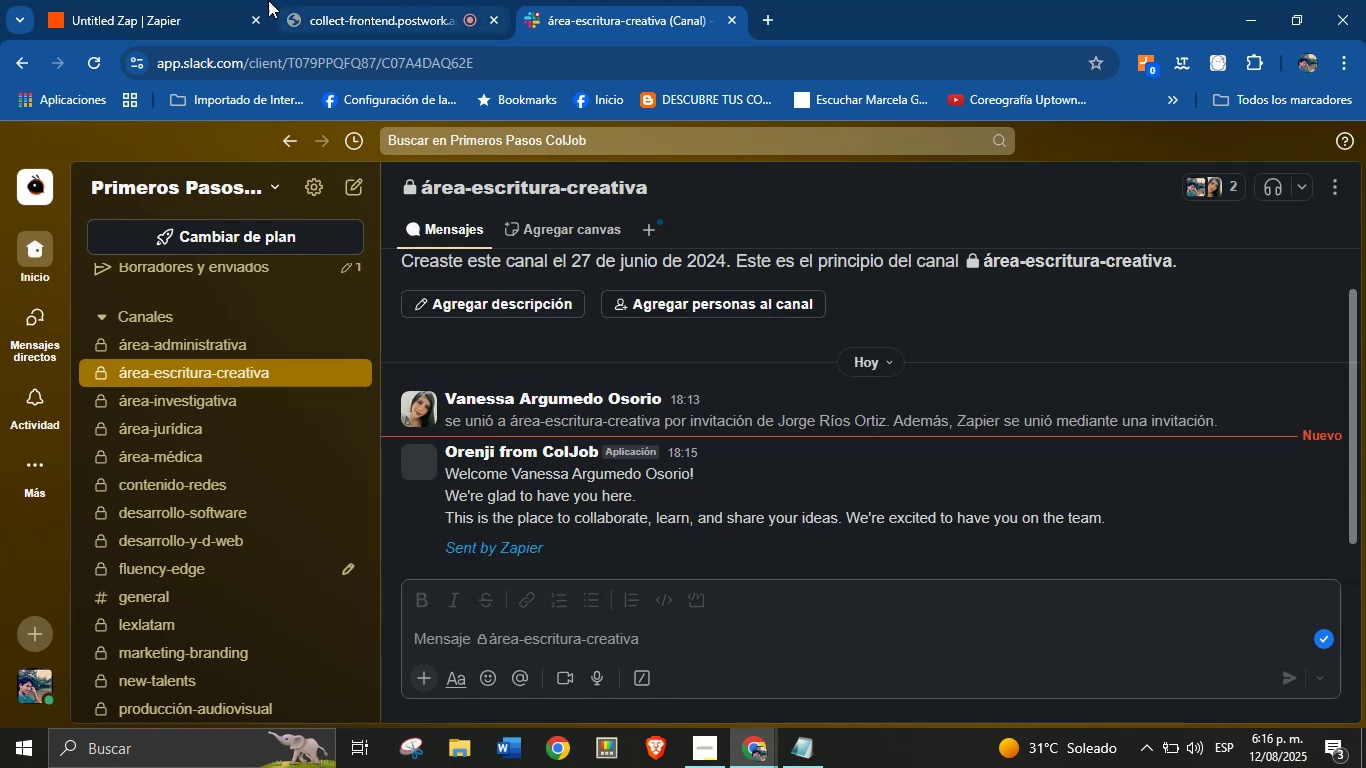 
left_click([193, 0])
 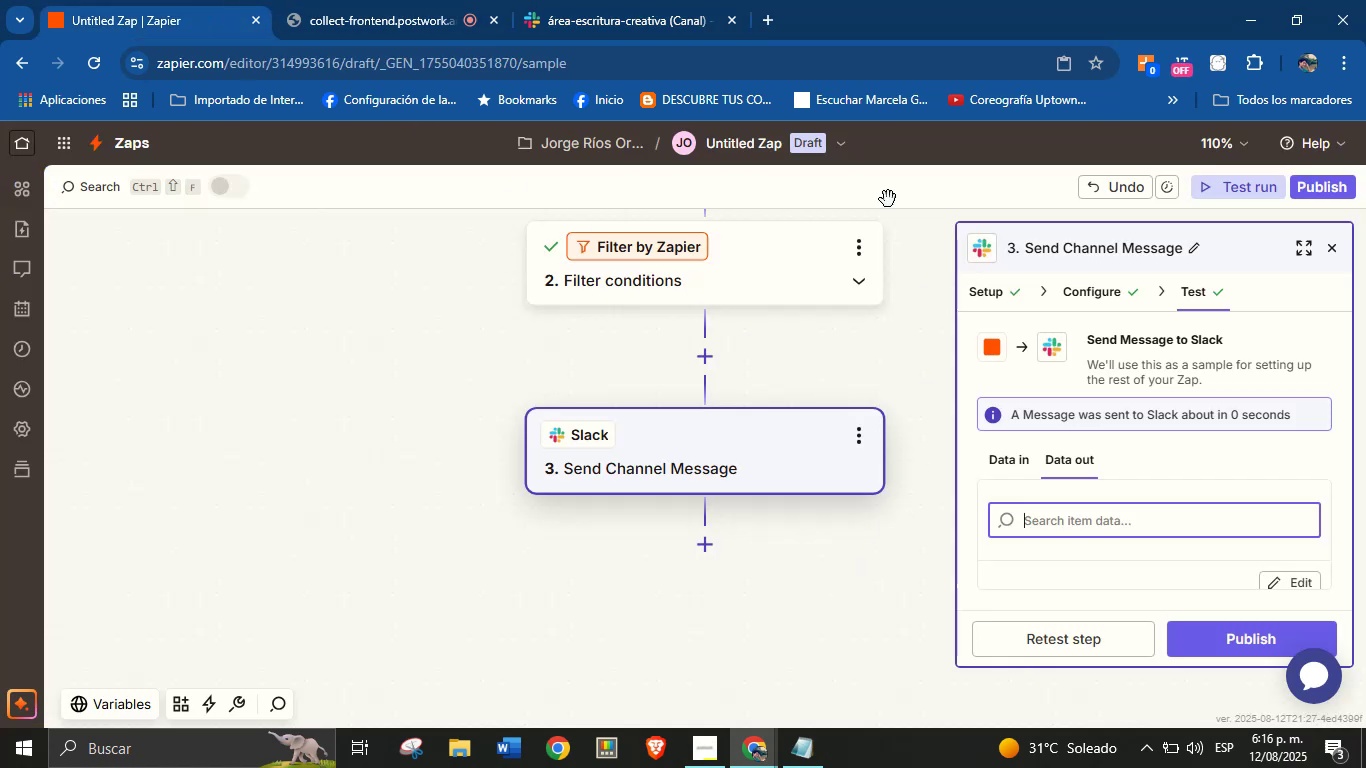 
left_click([747, 137])
 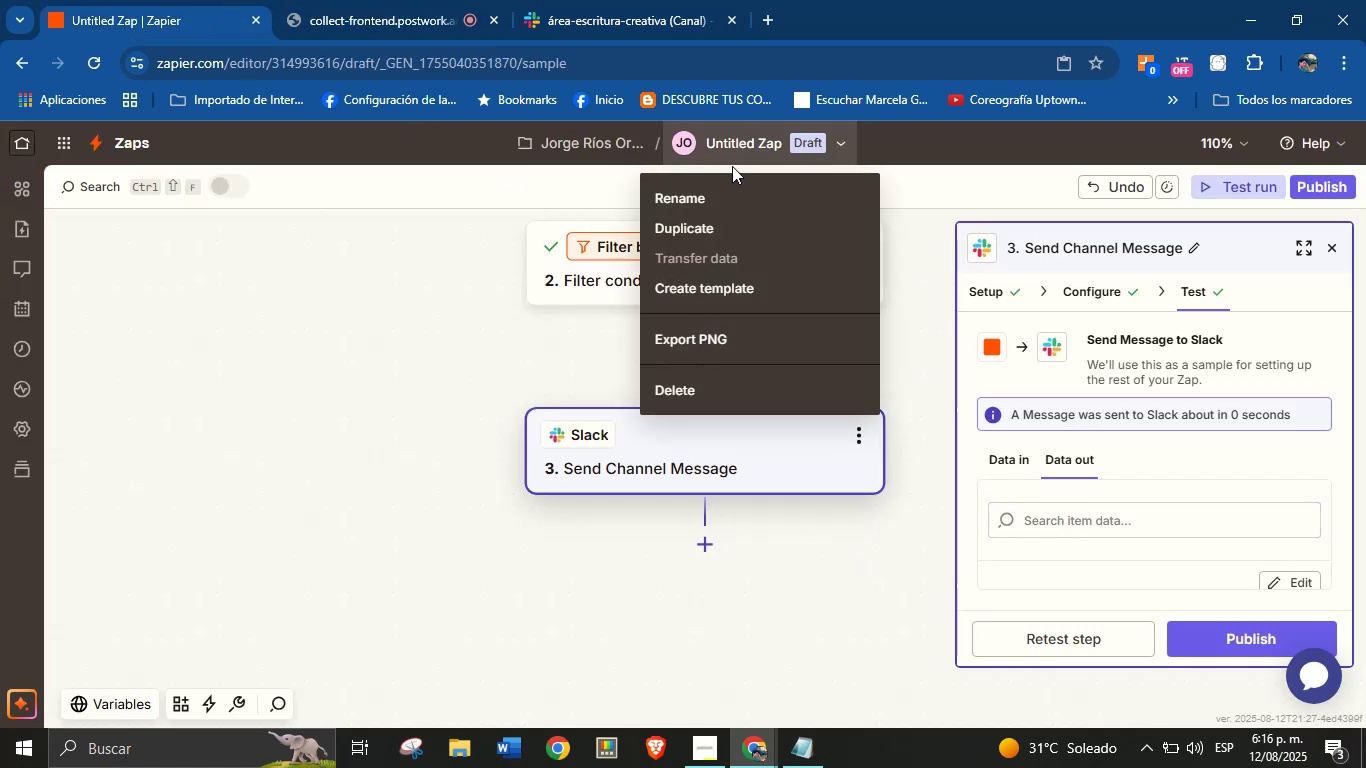 
left_click([721, 194])
 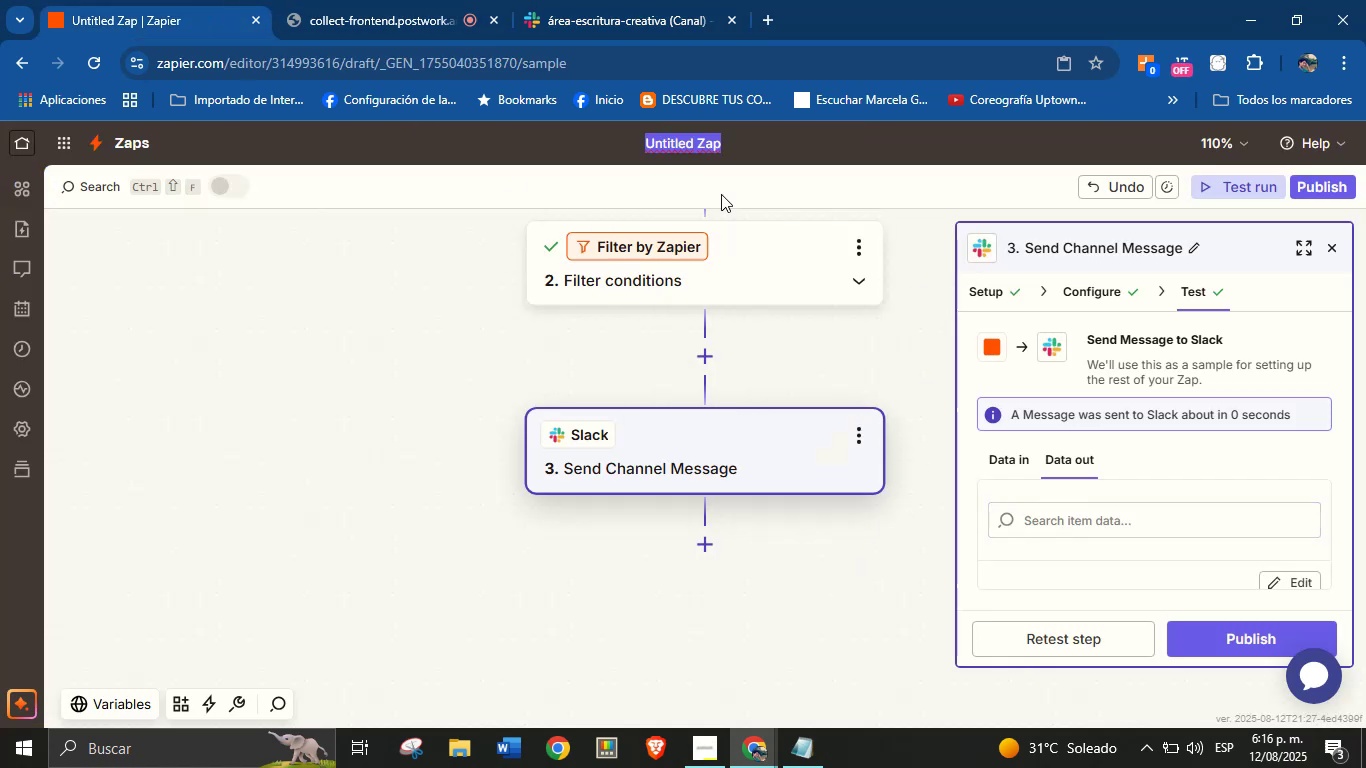 
type(elco)
key(Backspace)
key(Backspace)
key(Backspace)
key(Backspace)
type(W)
 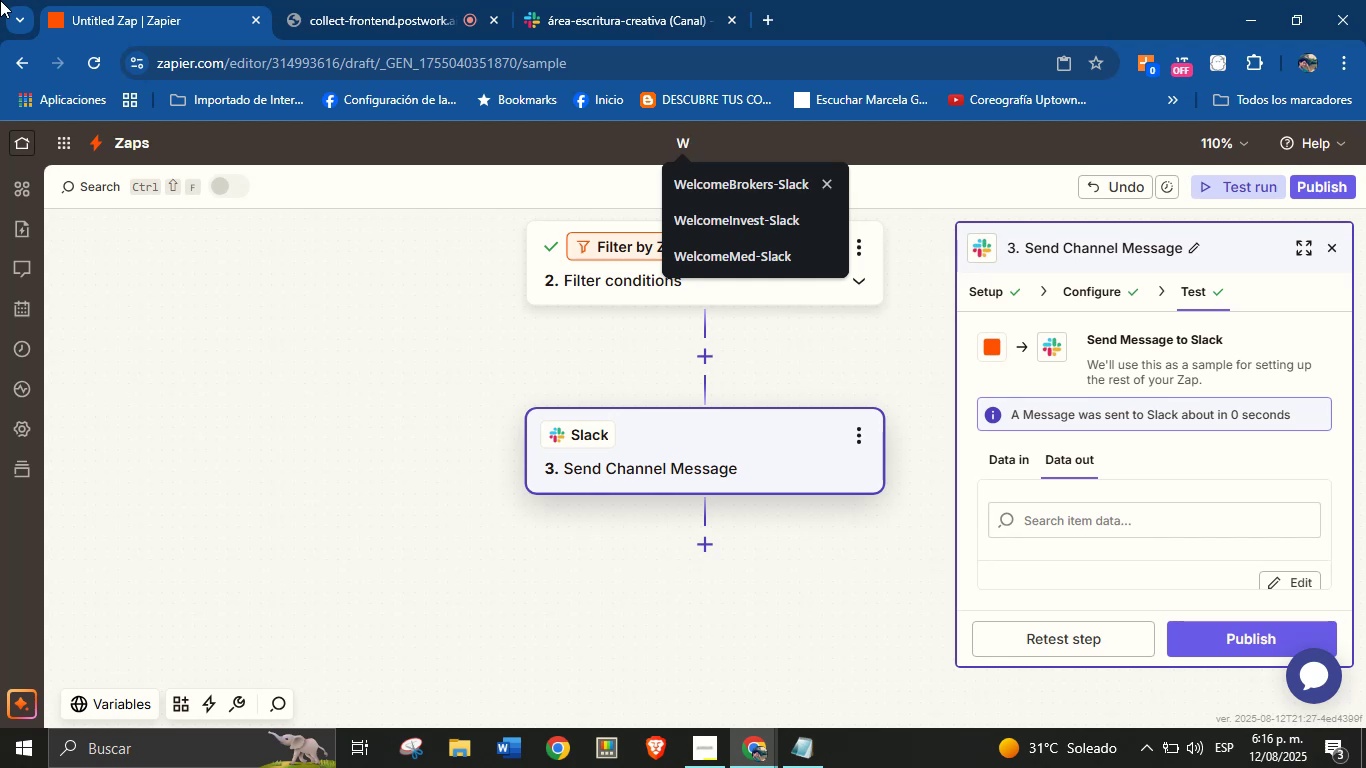 
wait(16.11)
 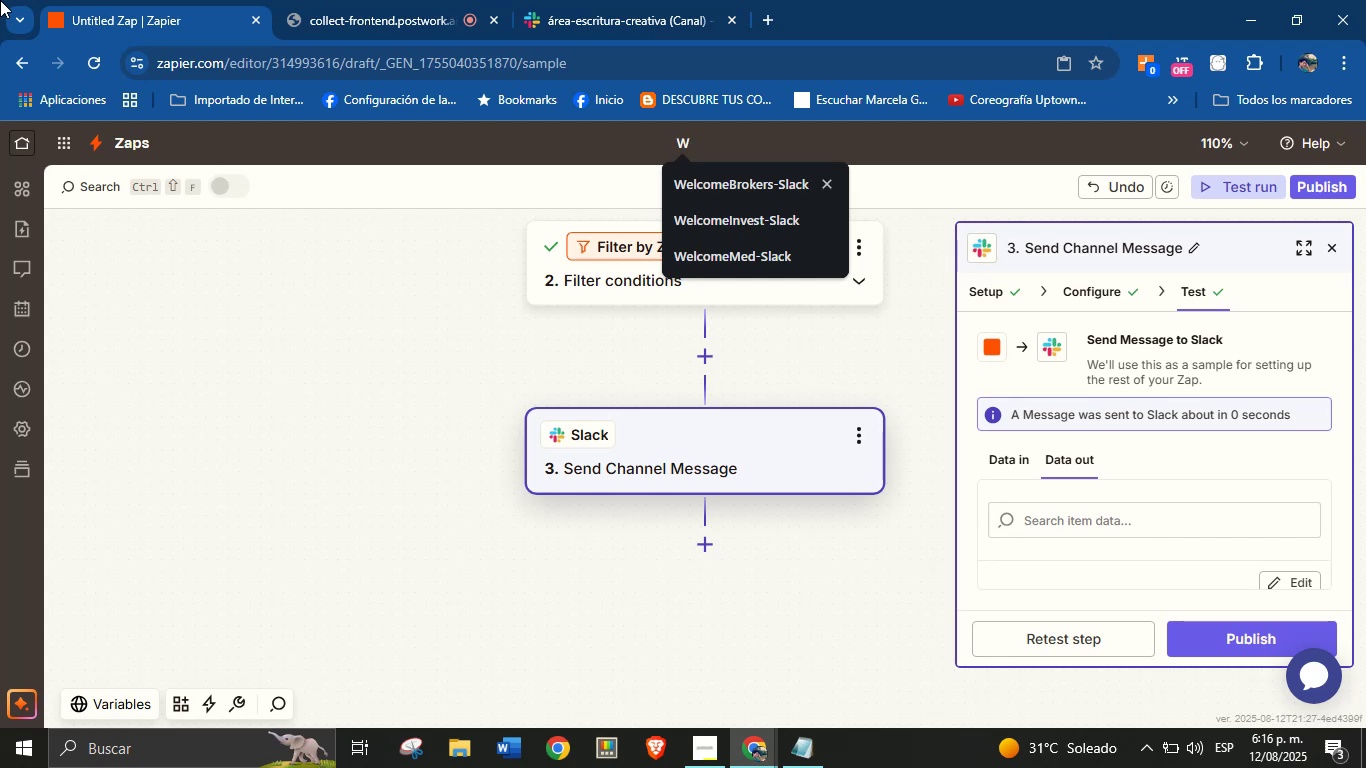 
type(elcomeCreat-Slack)
 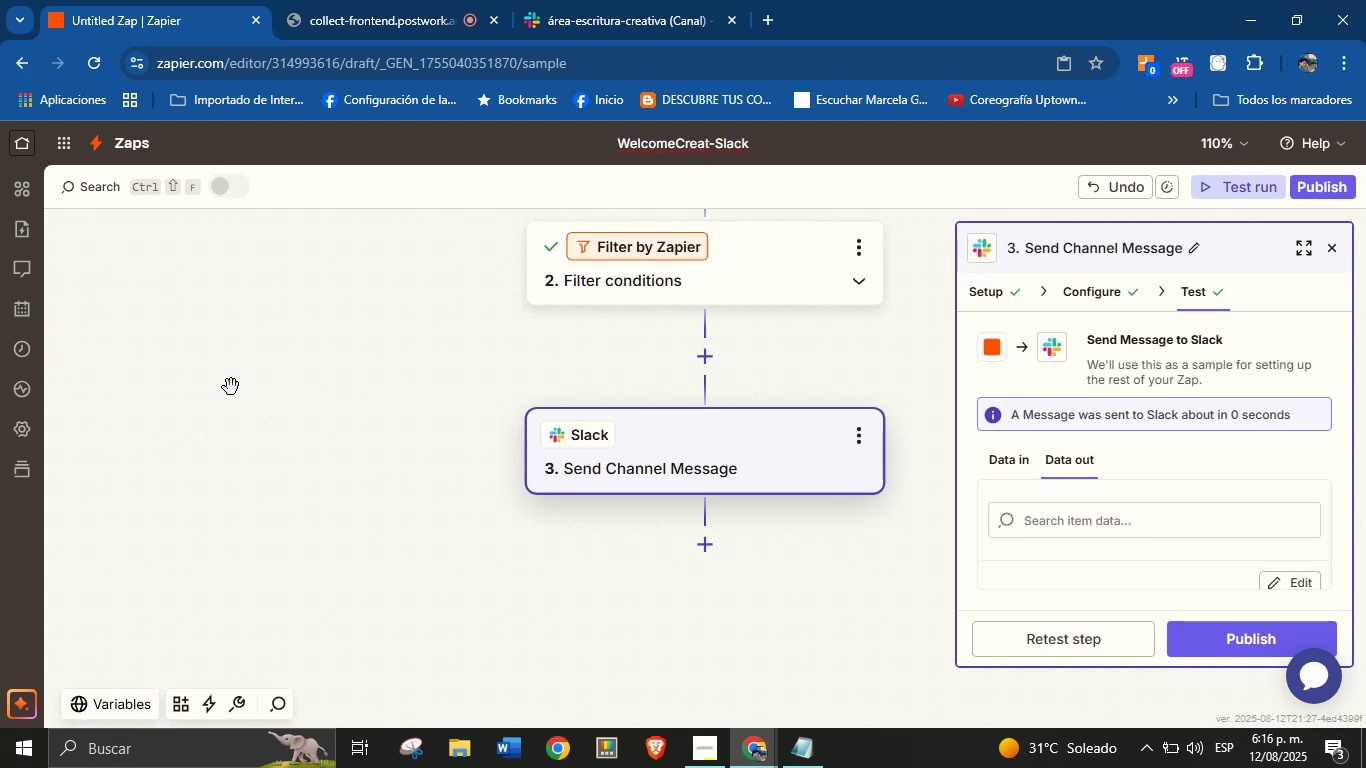 
left_click([399, 349])
 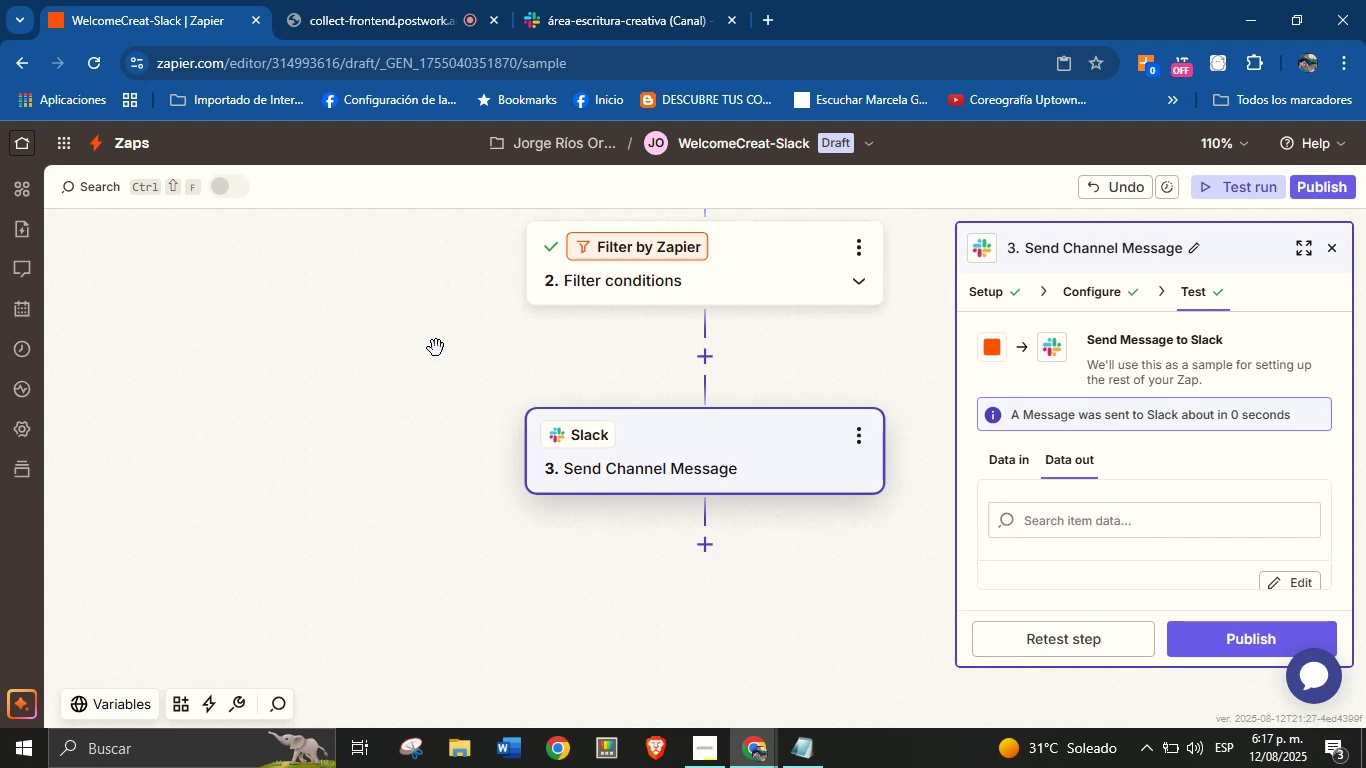 
wait(28.2)
 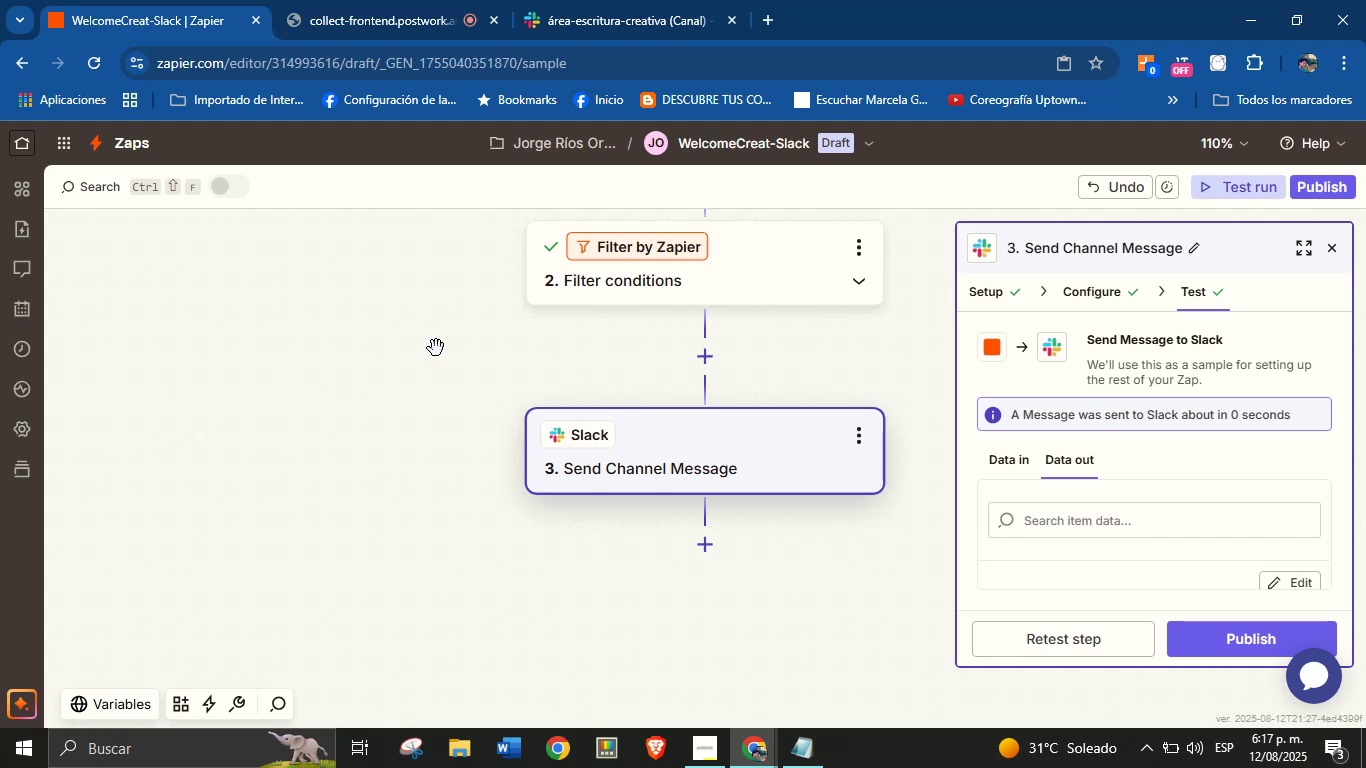 
left_click([1337, 248])
 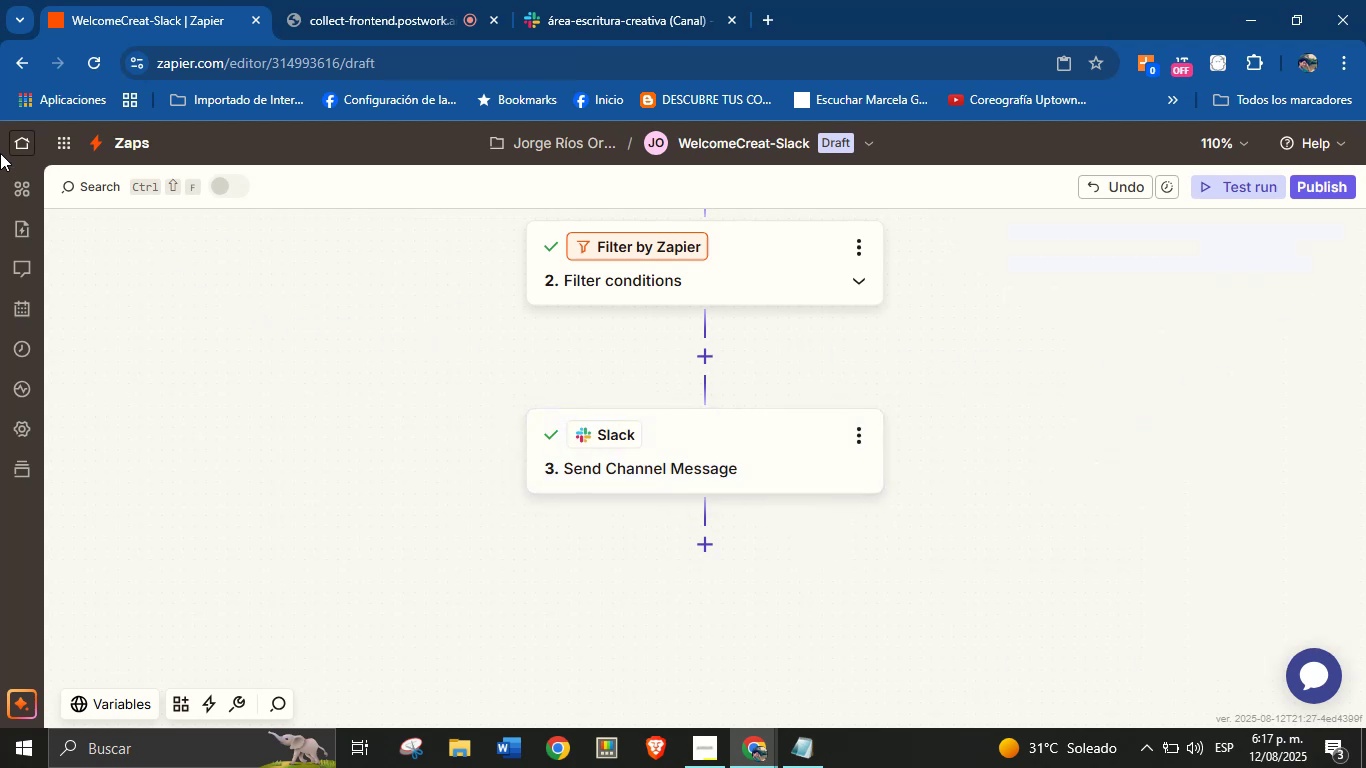 
left_click([12, 145])
 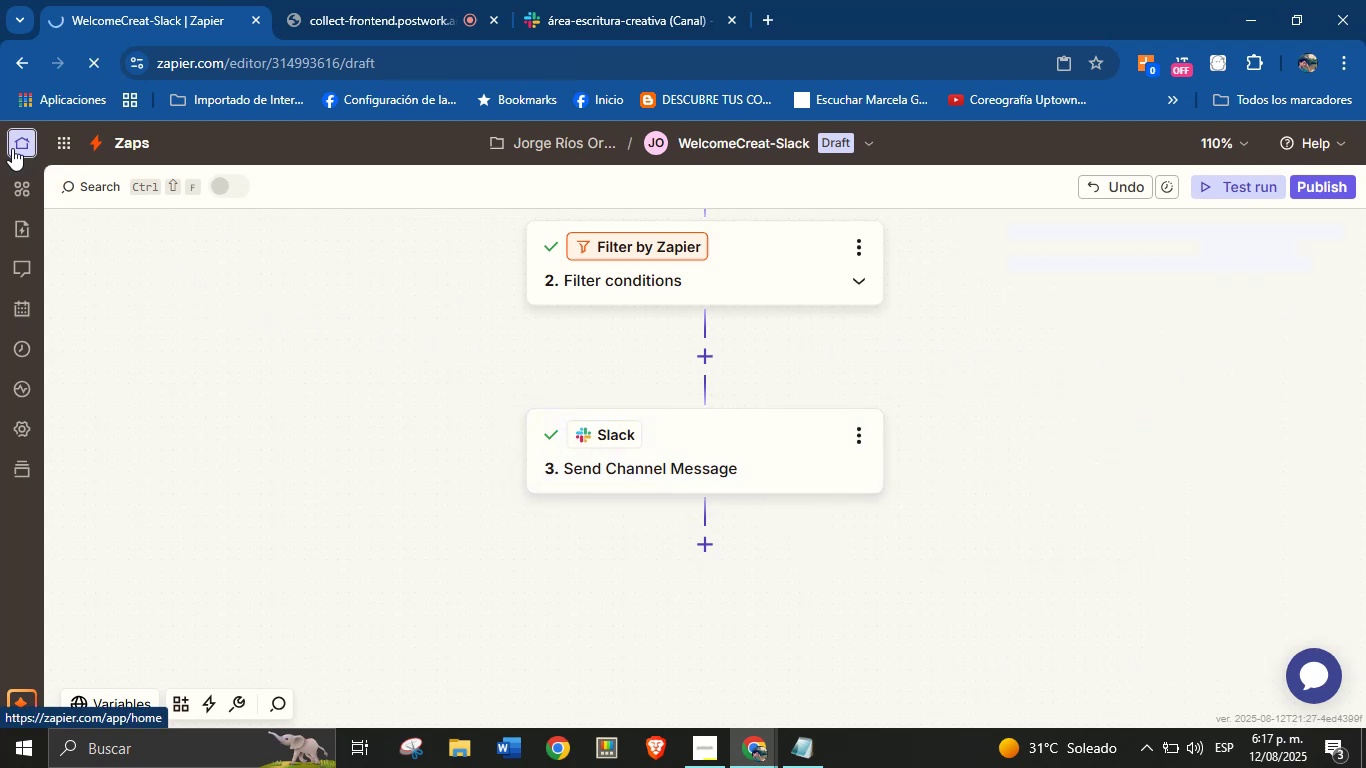 
mouse_move([54, 216])
 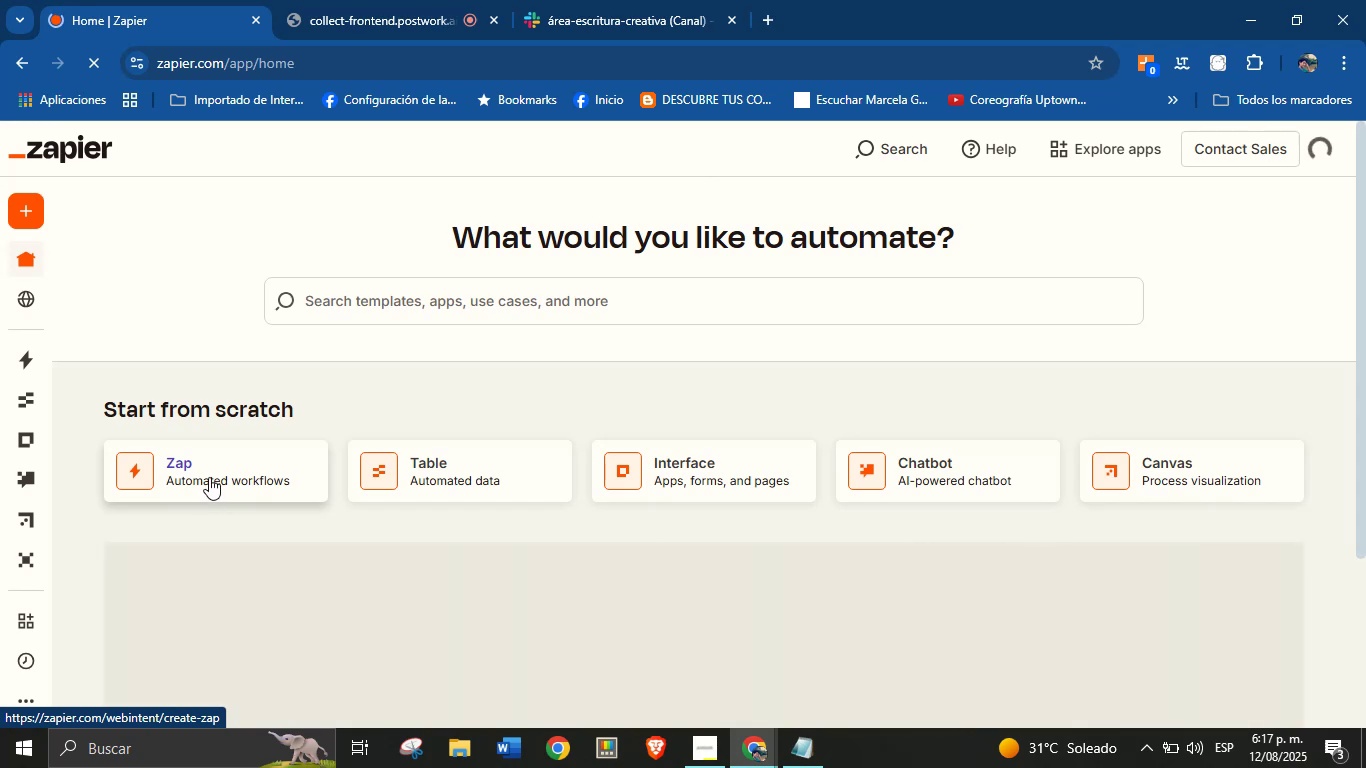 
left_click([209, 477])
 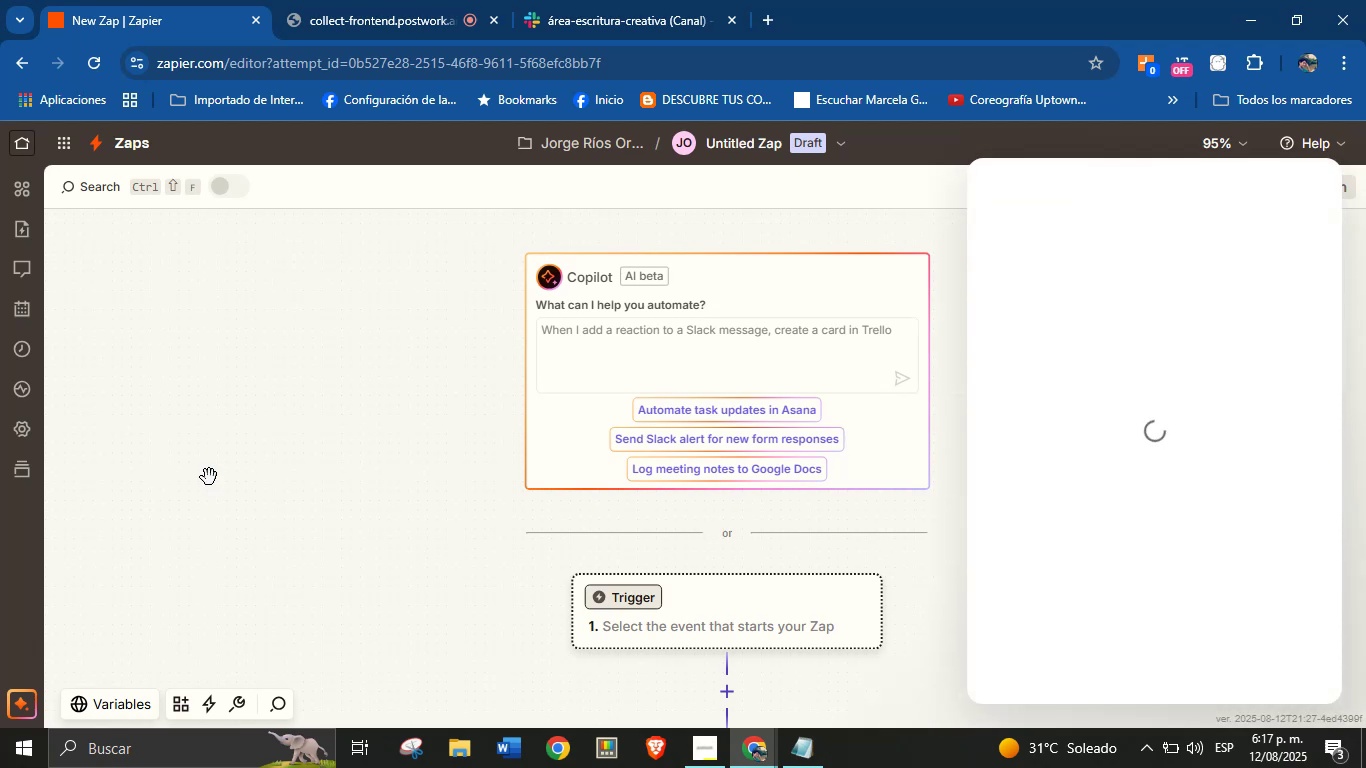 
wait(29.13)
 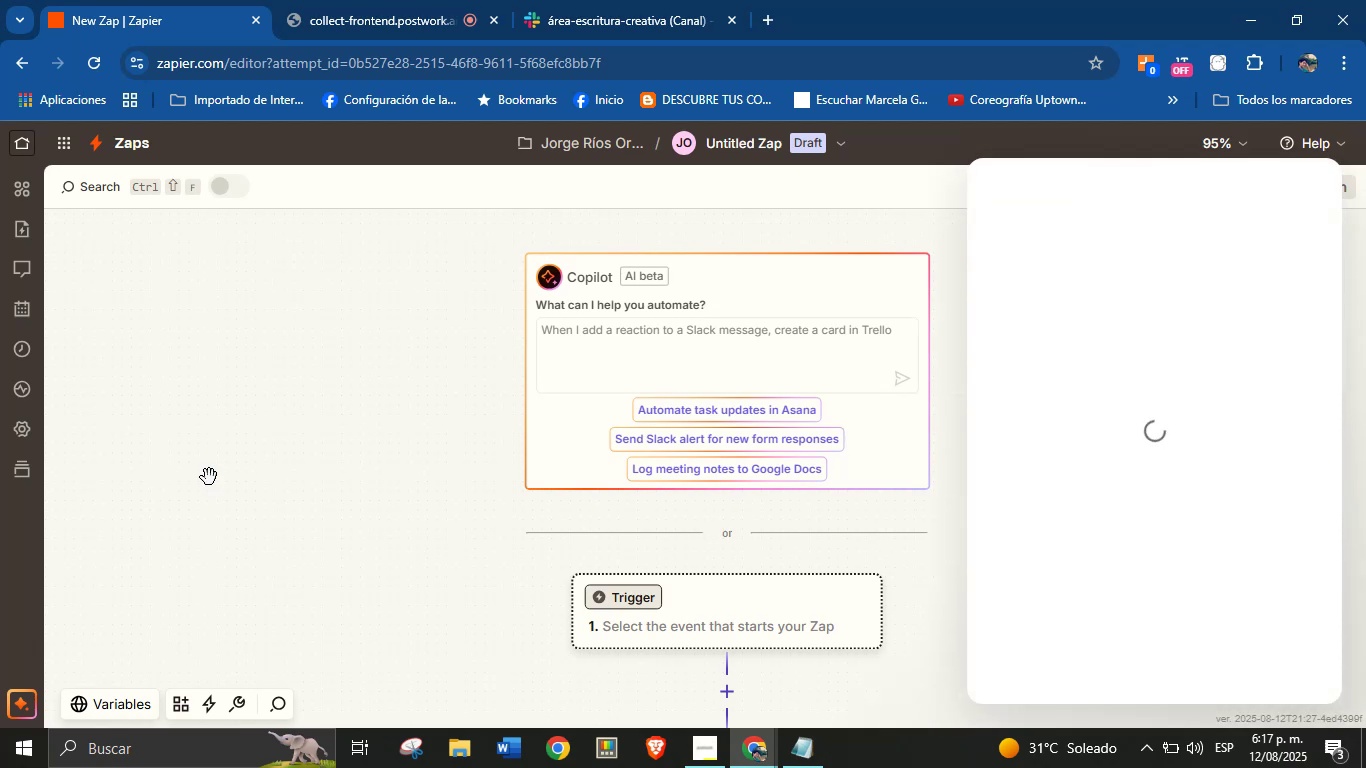 
left_click([625, 608])
 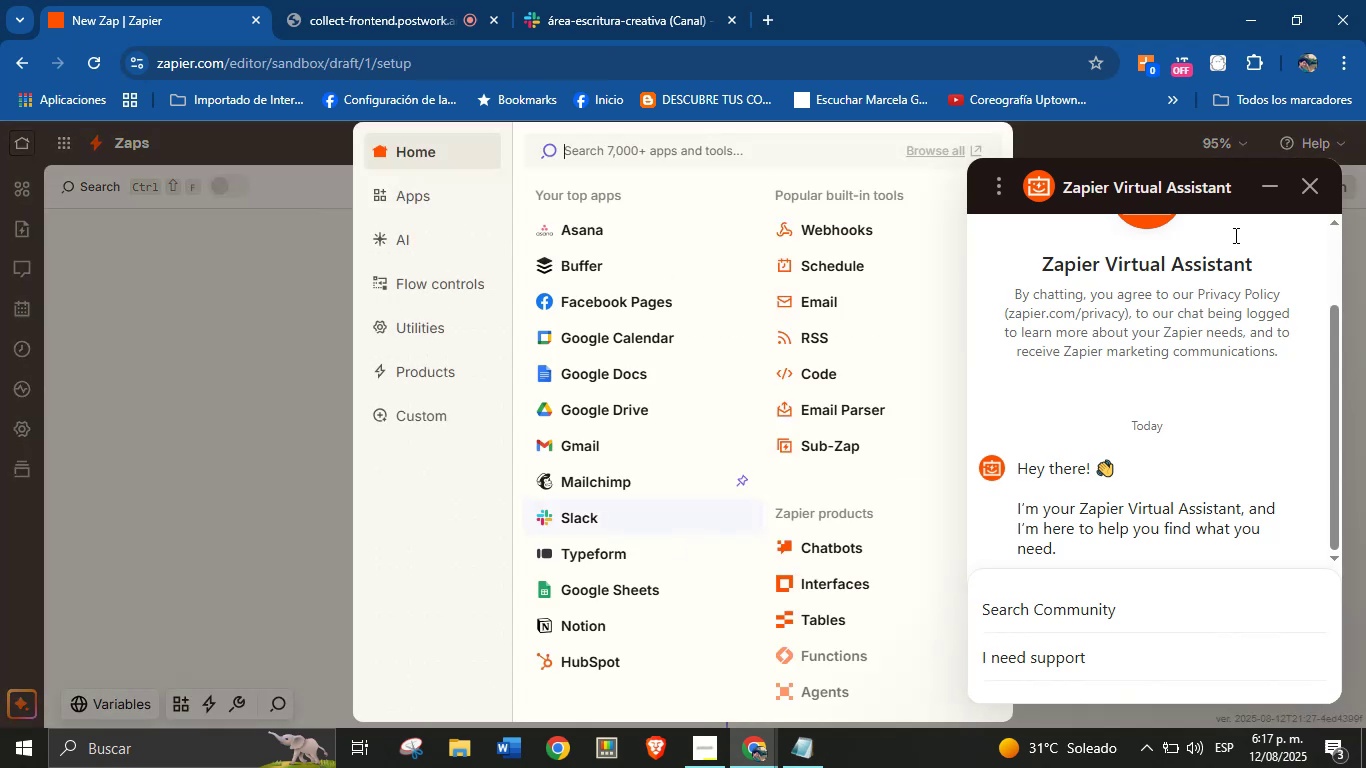 
left_click([1305, 184])
 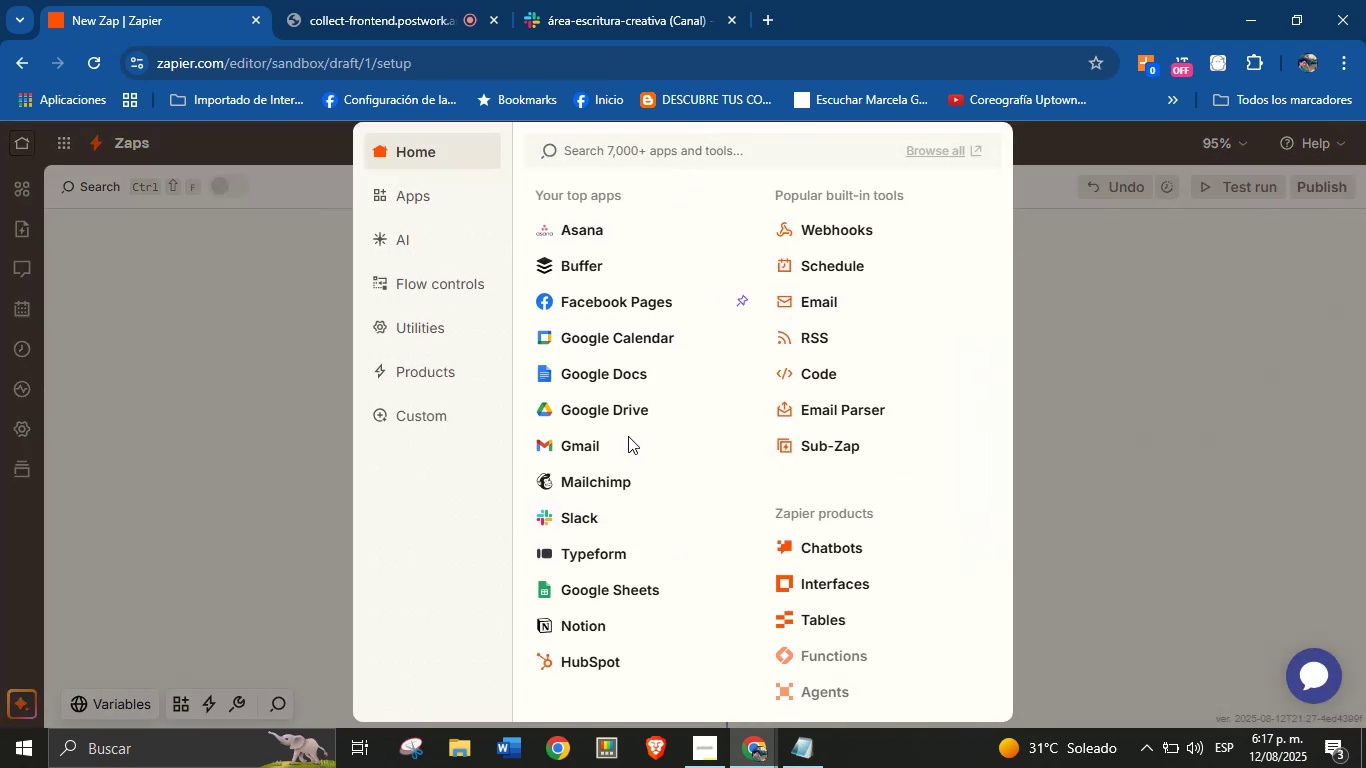 
left_click([592, 515])
 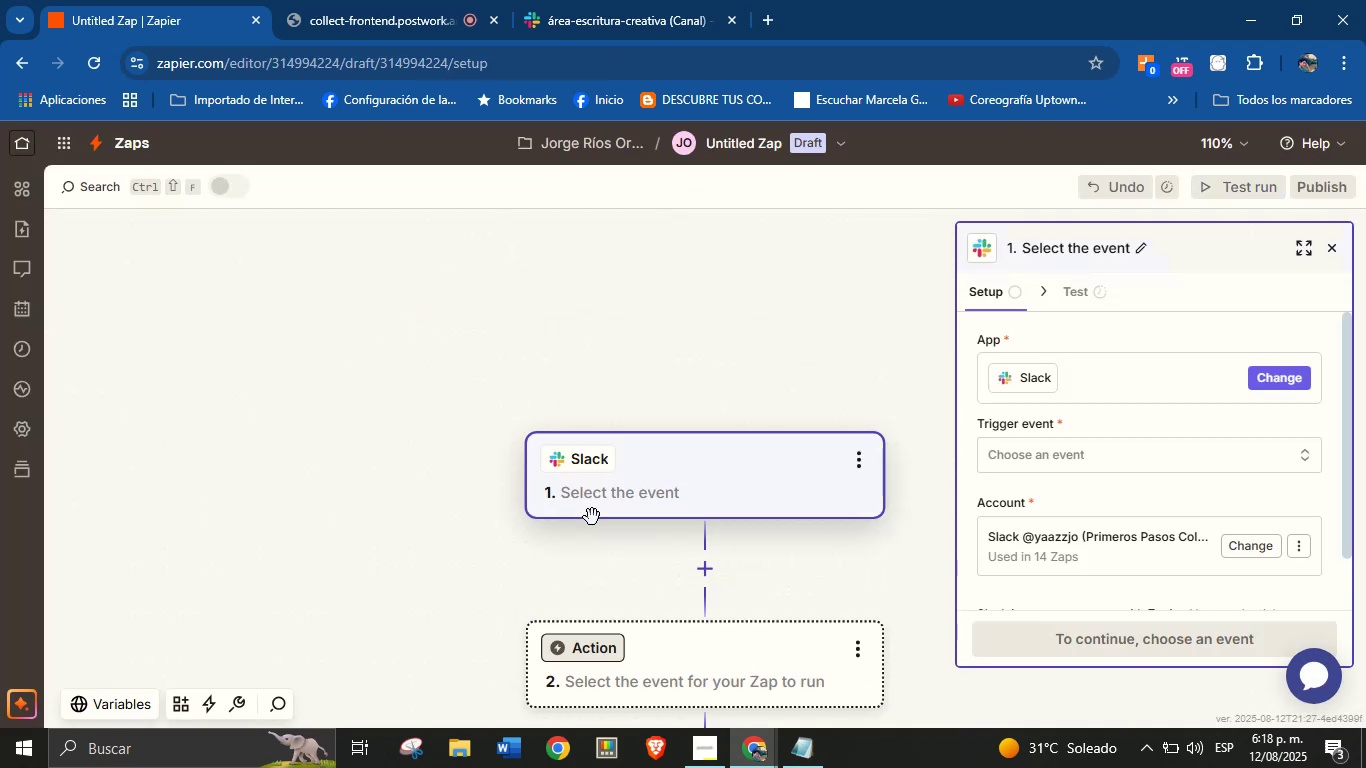 
wait(5.81)
 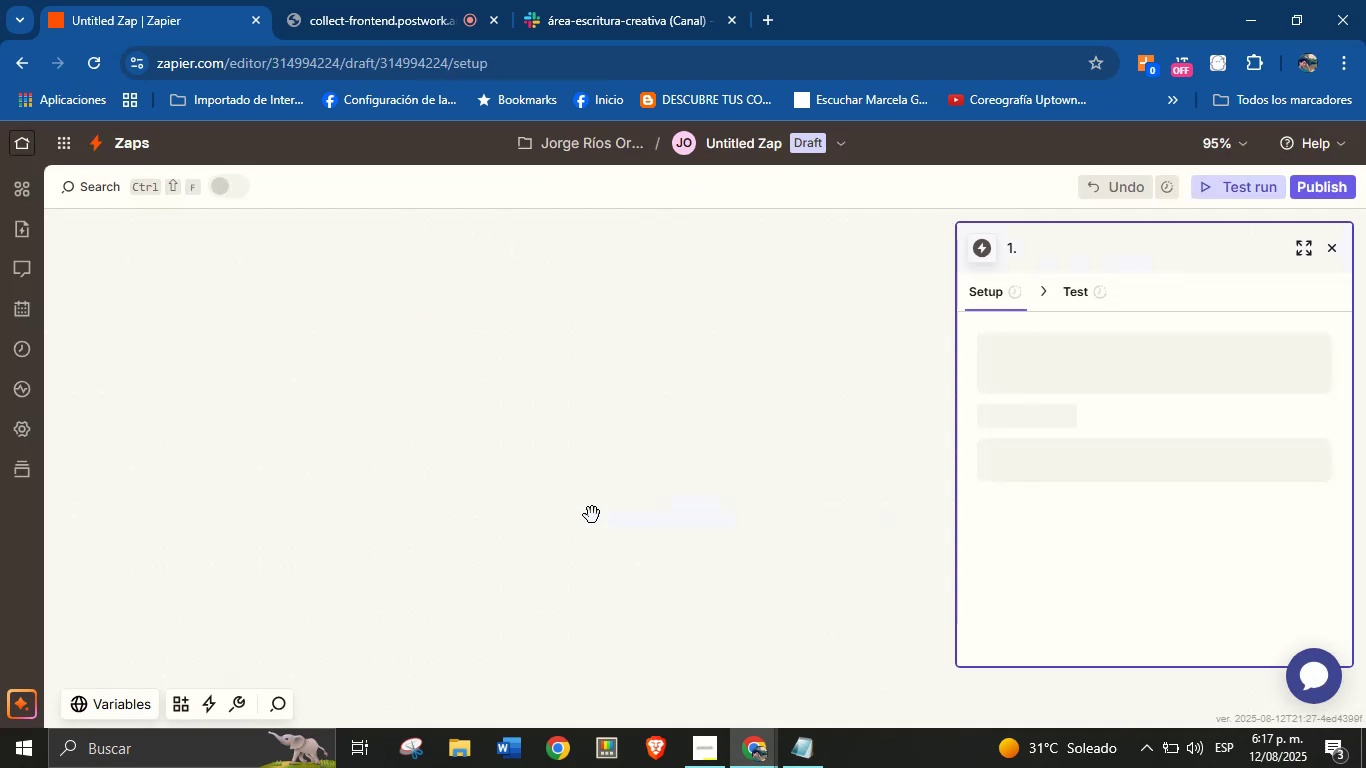 
left_click([1050, 467])
 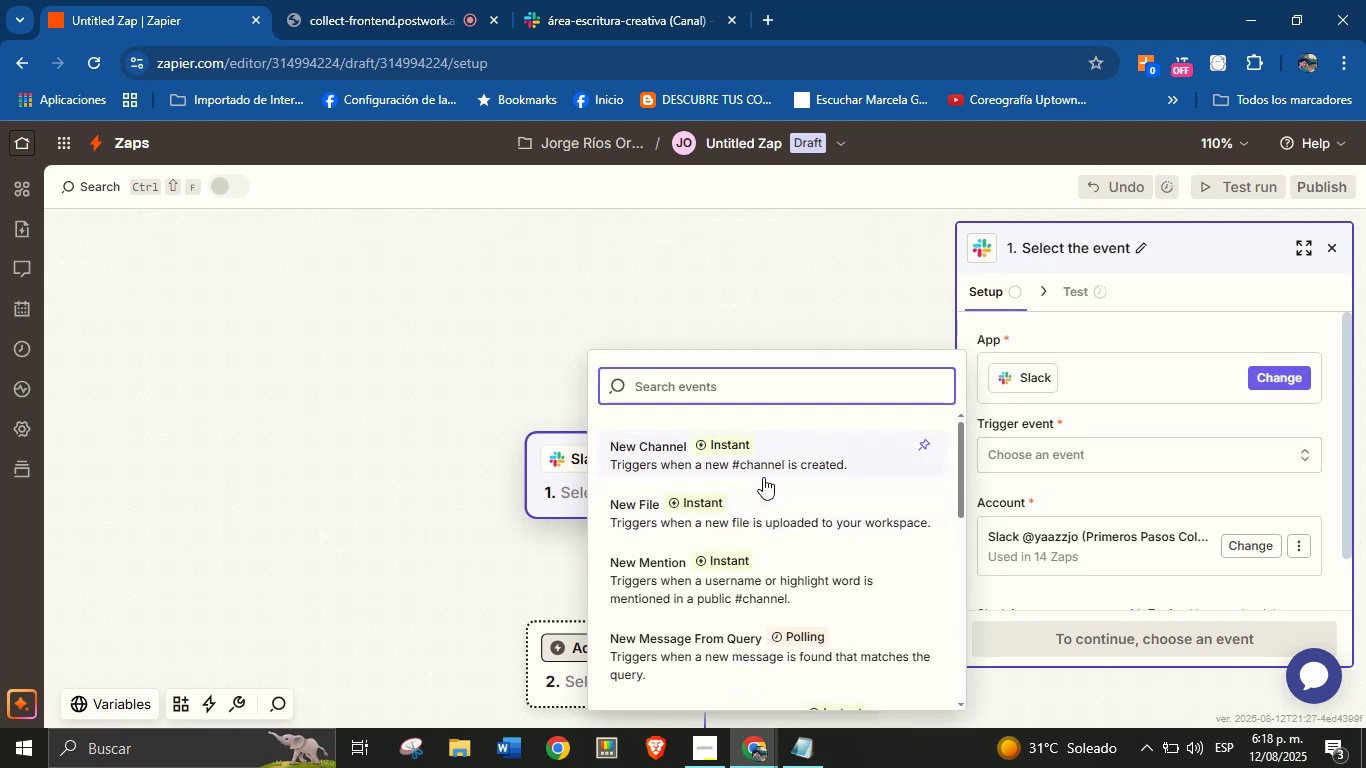 
scroll: coordinate [756, 587], scroll_direction: down, amount: 1.0
 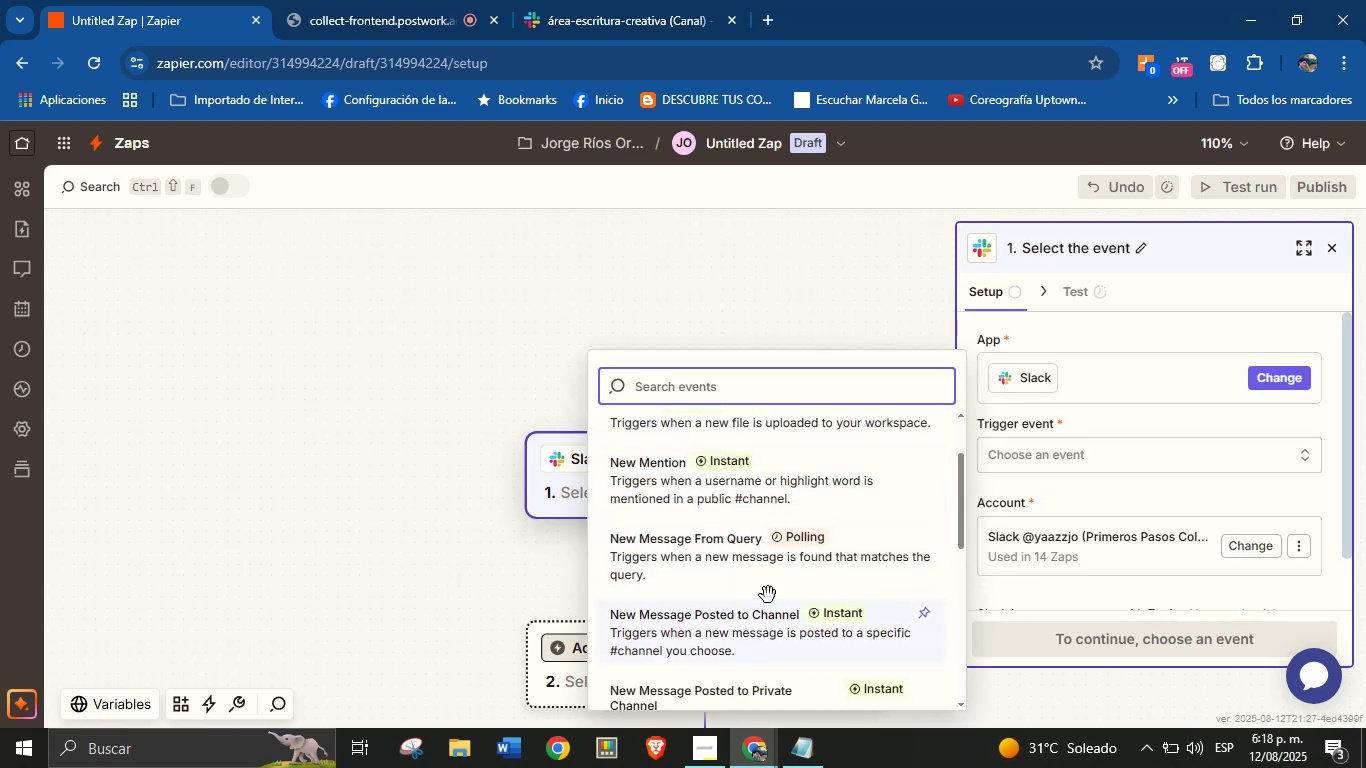 
left_click([1073, 496])
 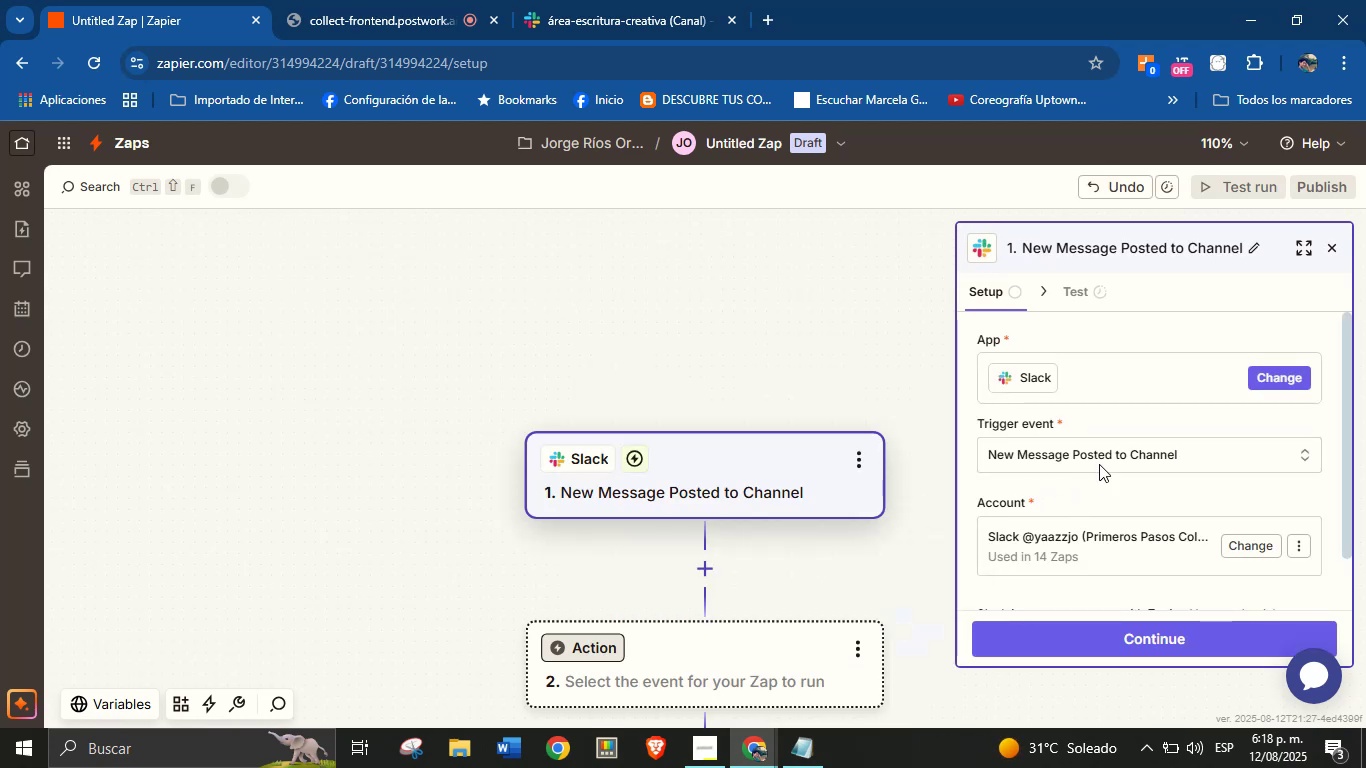 
scroll: coordinate [1118, 416], scroll_direction: none, amount: 0.0
 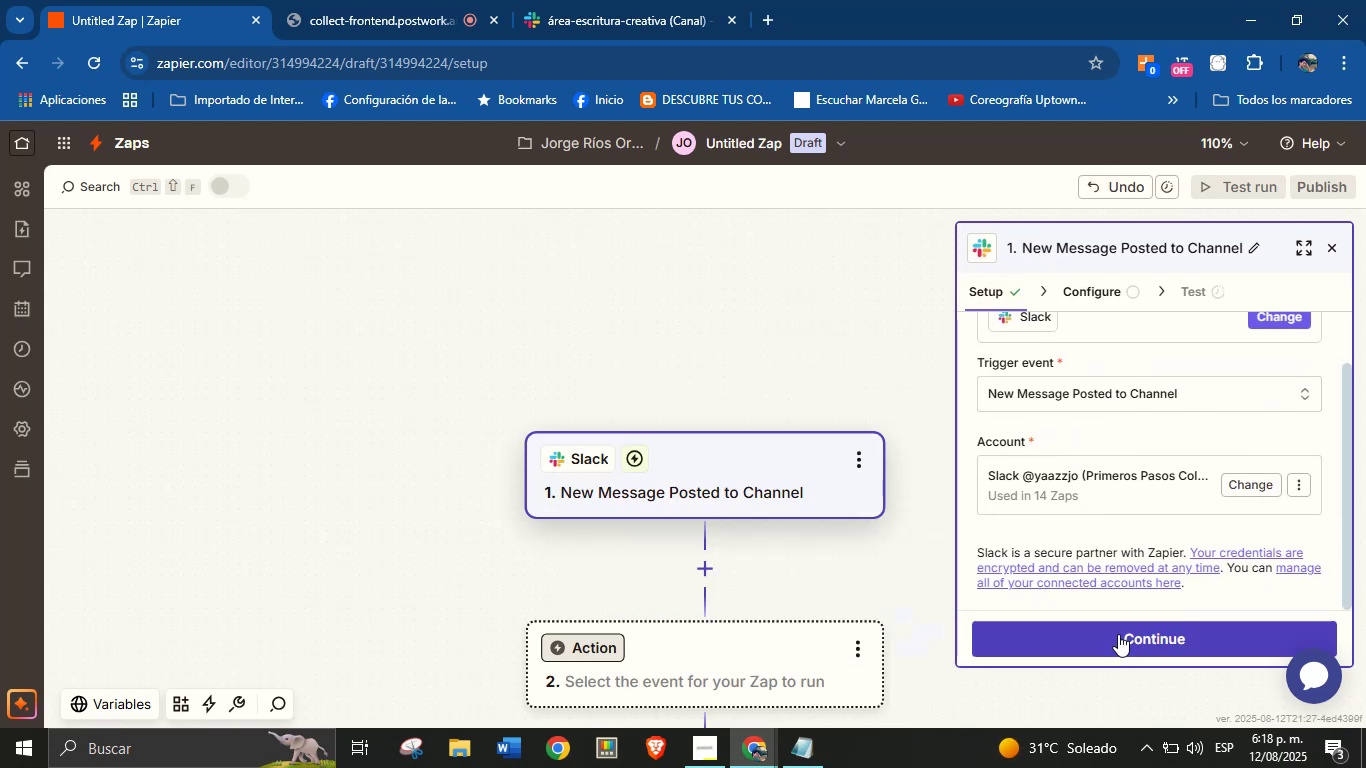 
left_click([1125, 642])
 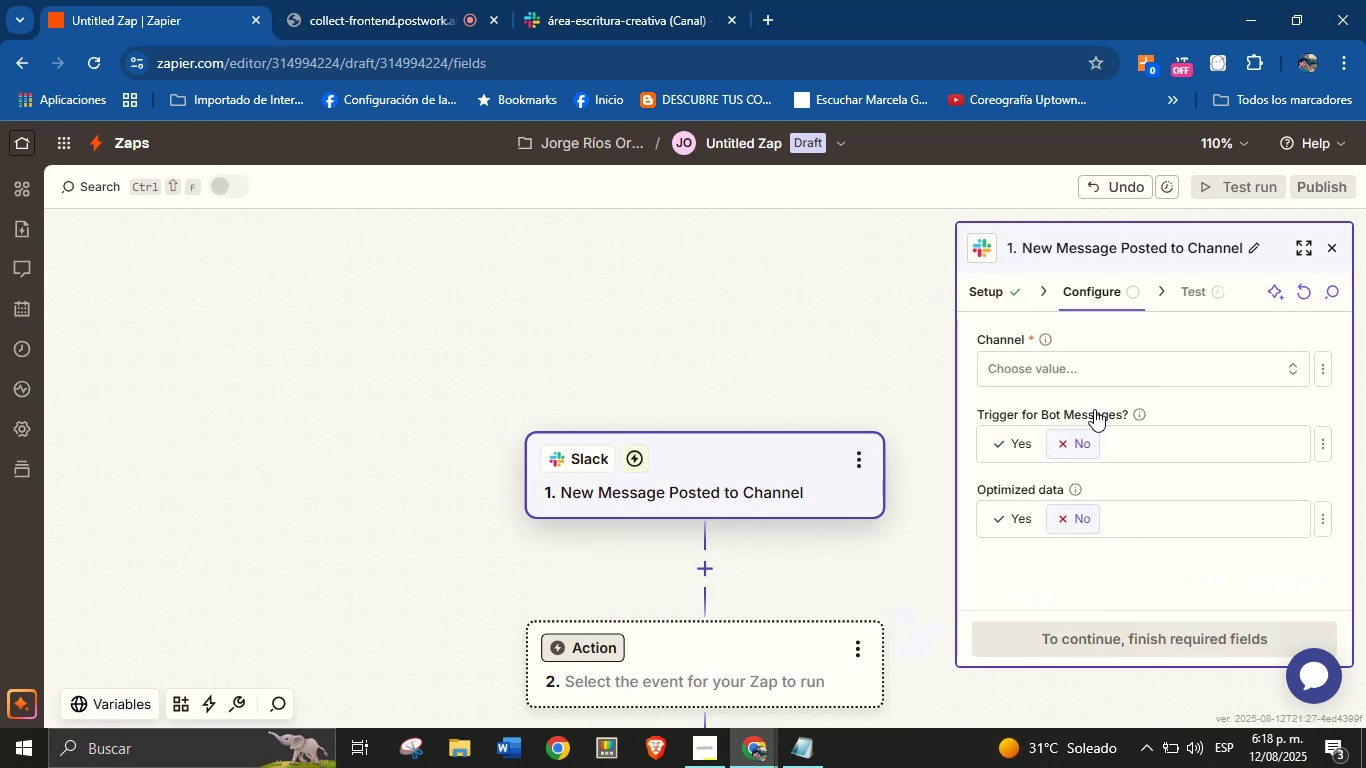 
left_click([1087, 365])
 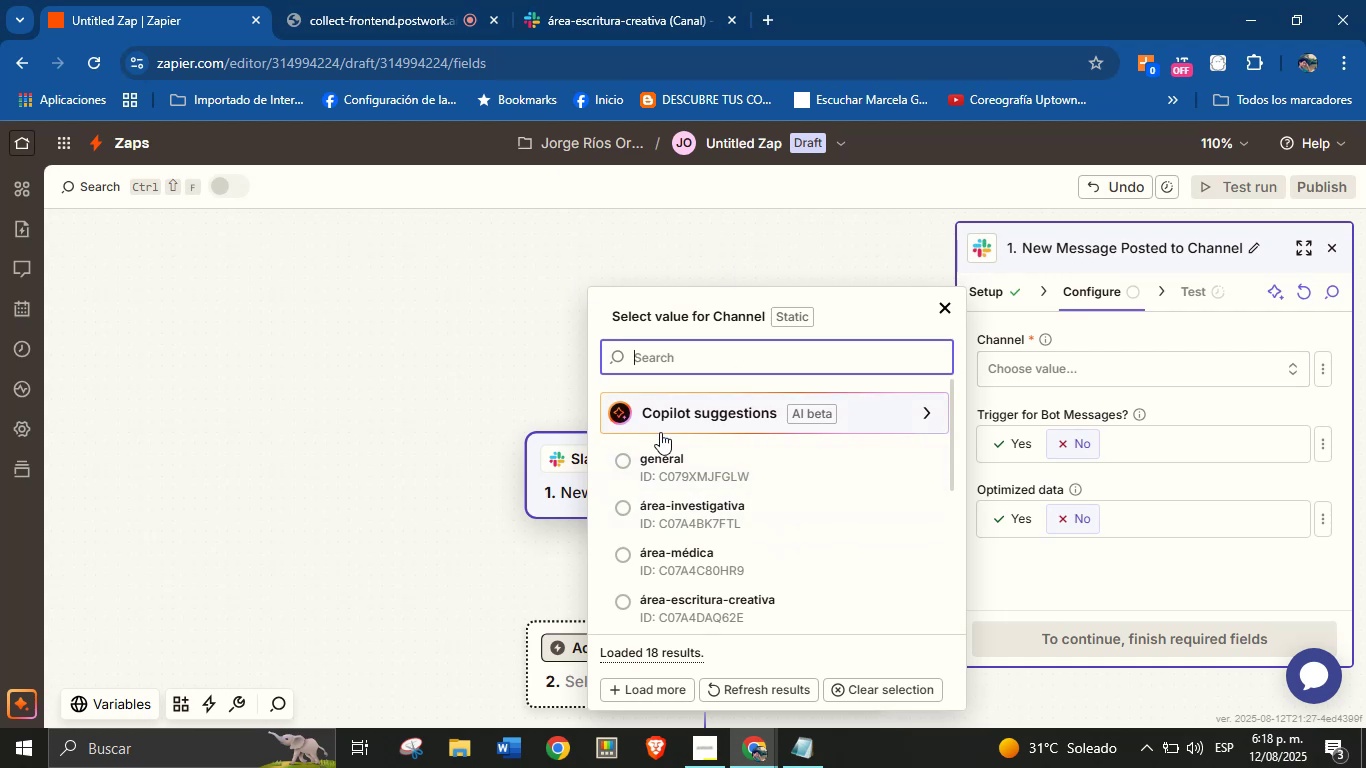 
scroll: coordinate [774, 542], scroll_direction: down, amount: 4.0
 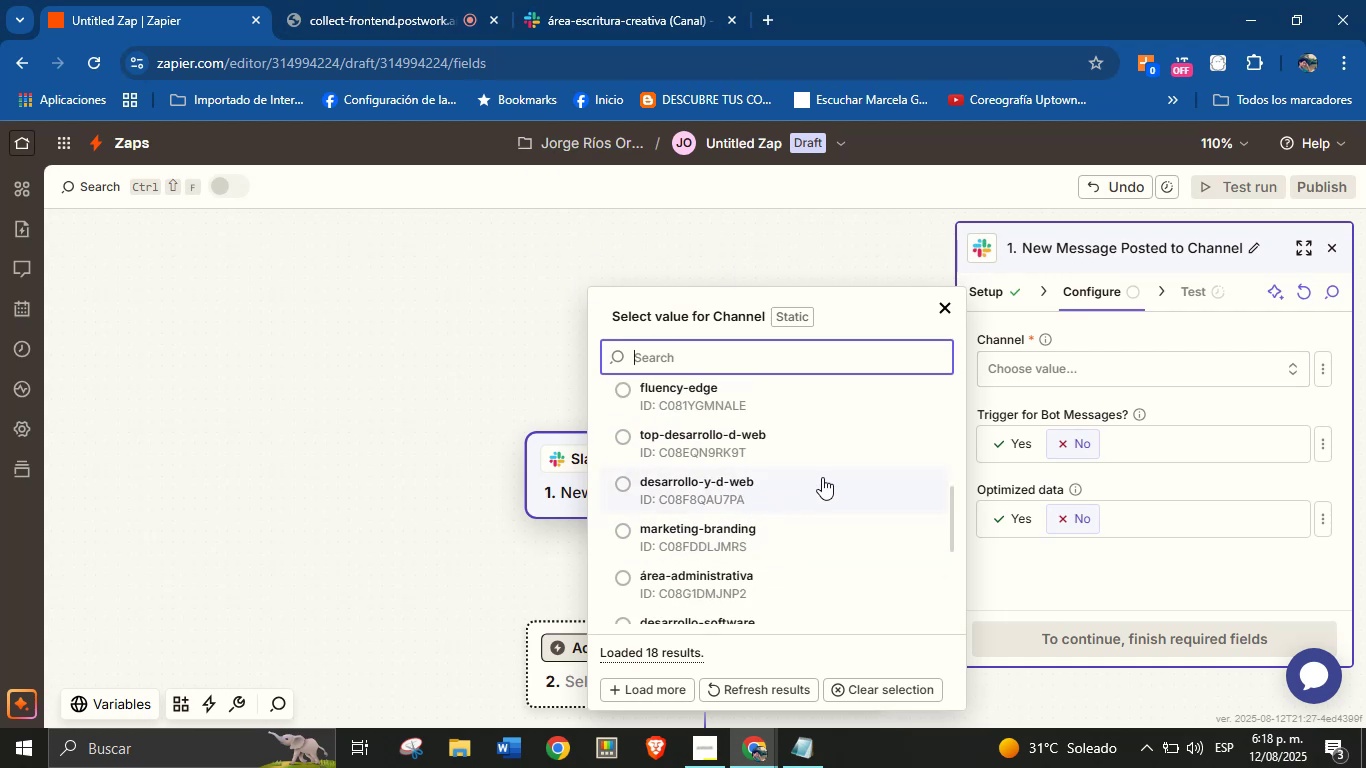 
scroll: coordinate [813, 502], scroll_direction: up, amount: 2.0
 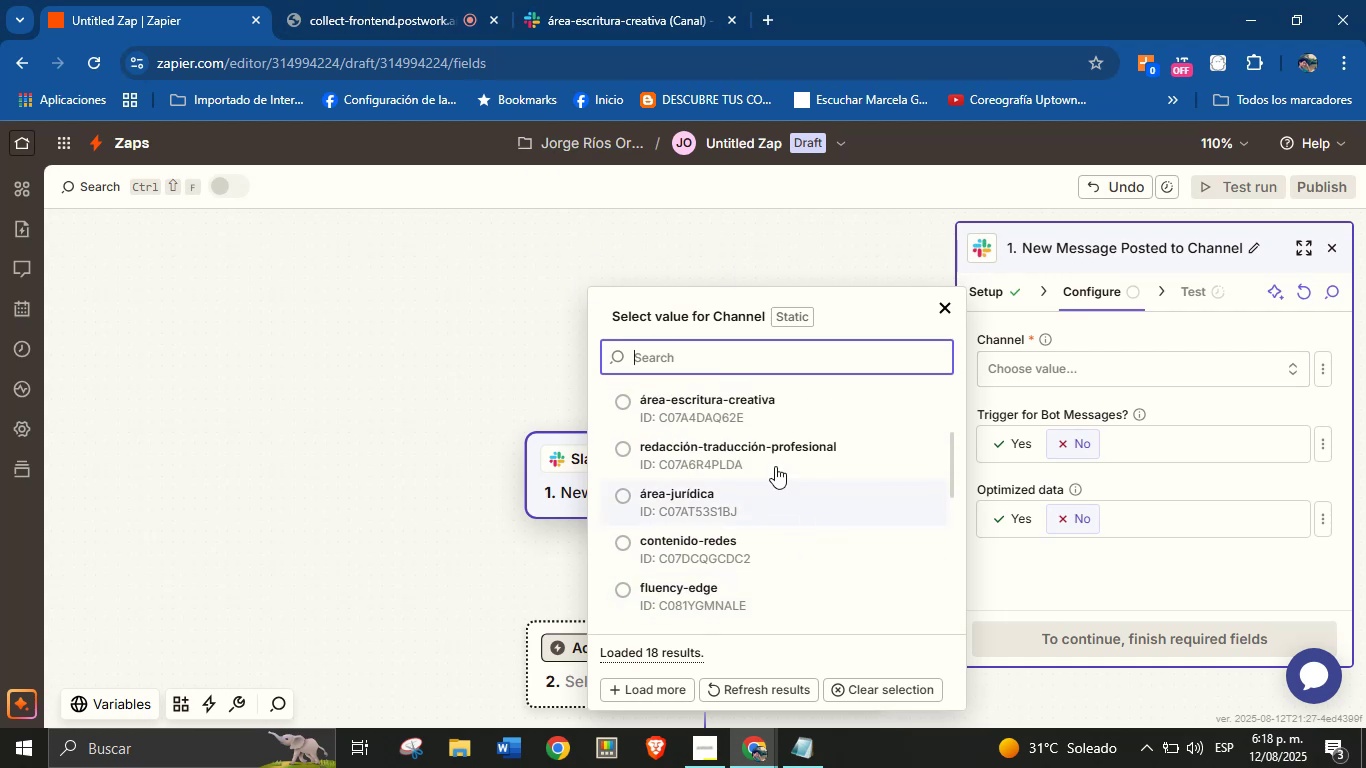 
left_click([764, 457])
 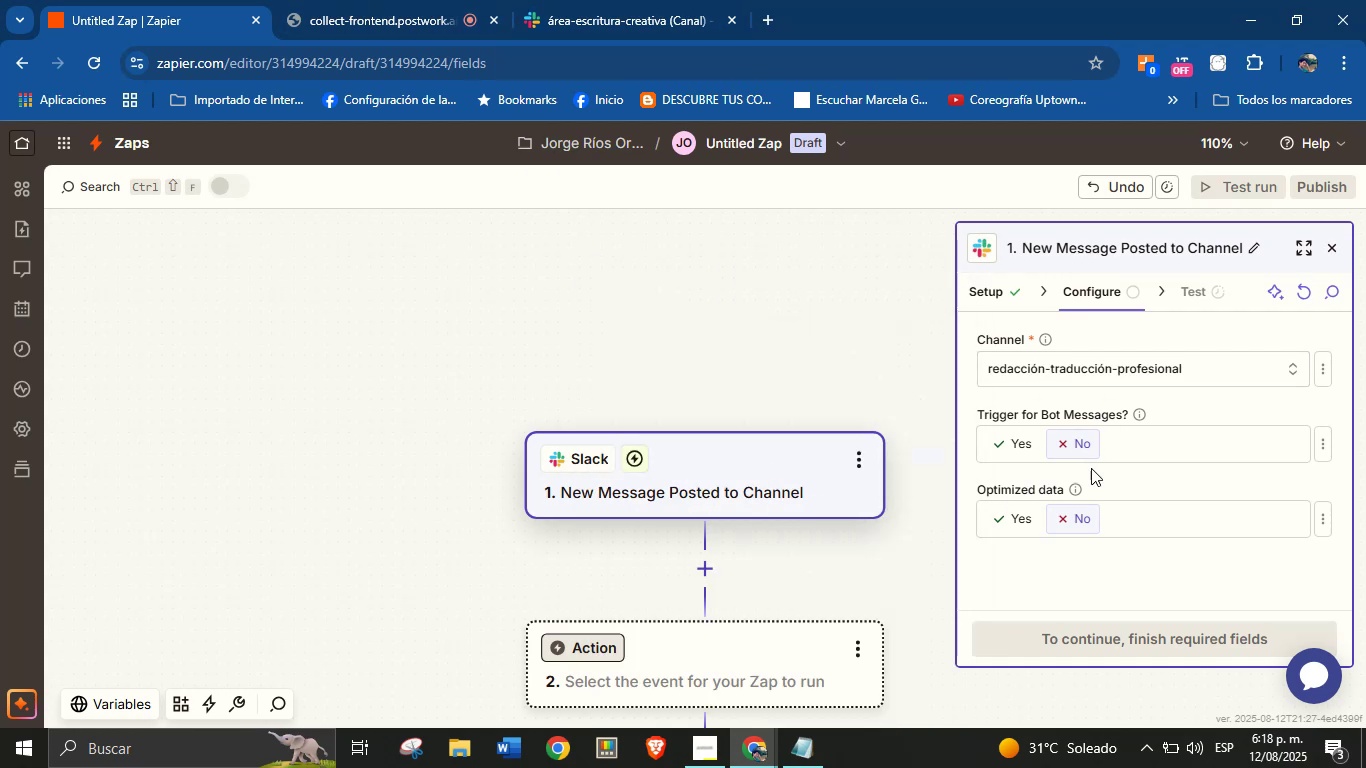 
left_click([1107, 470])
 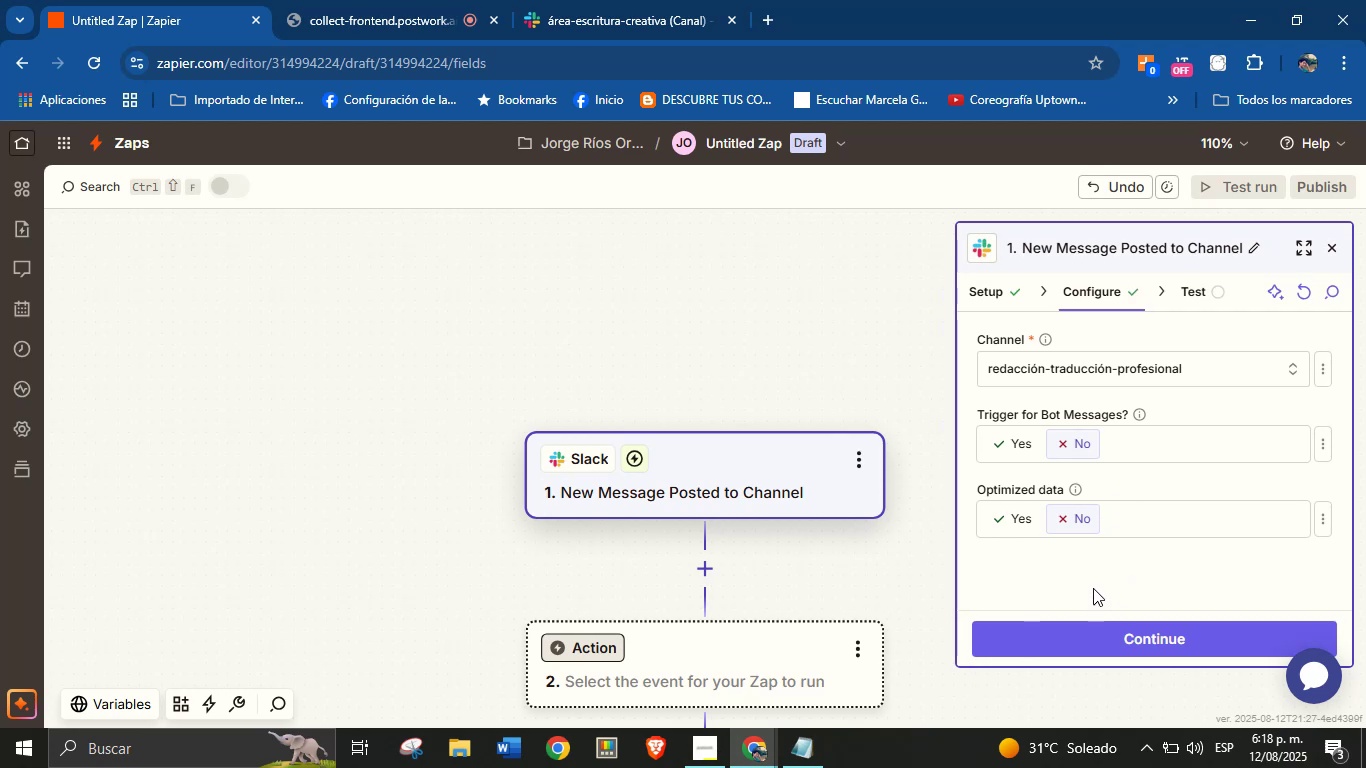 
left_click([1107, 630])
 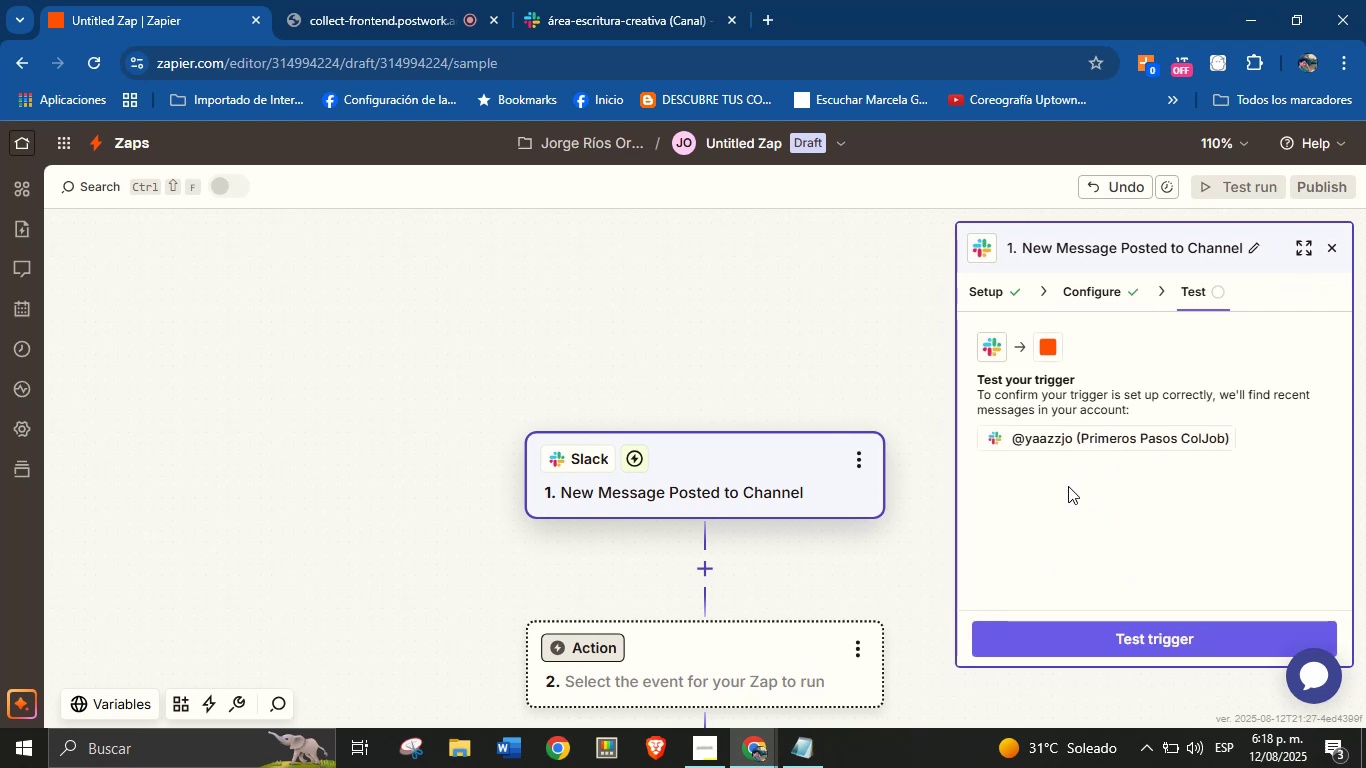 
left_click([1095, 628])
 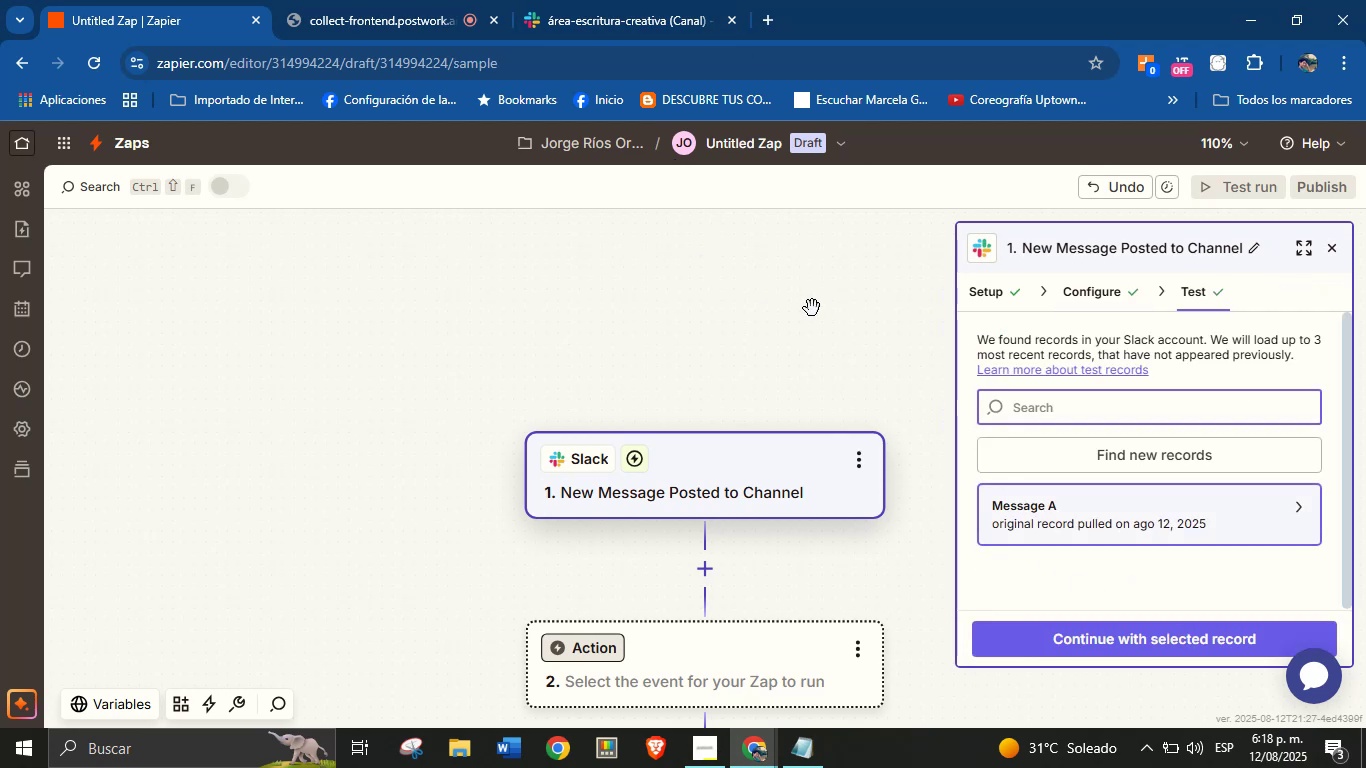 
wait(5.76)
 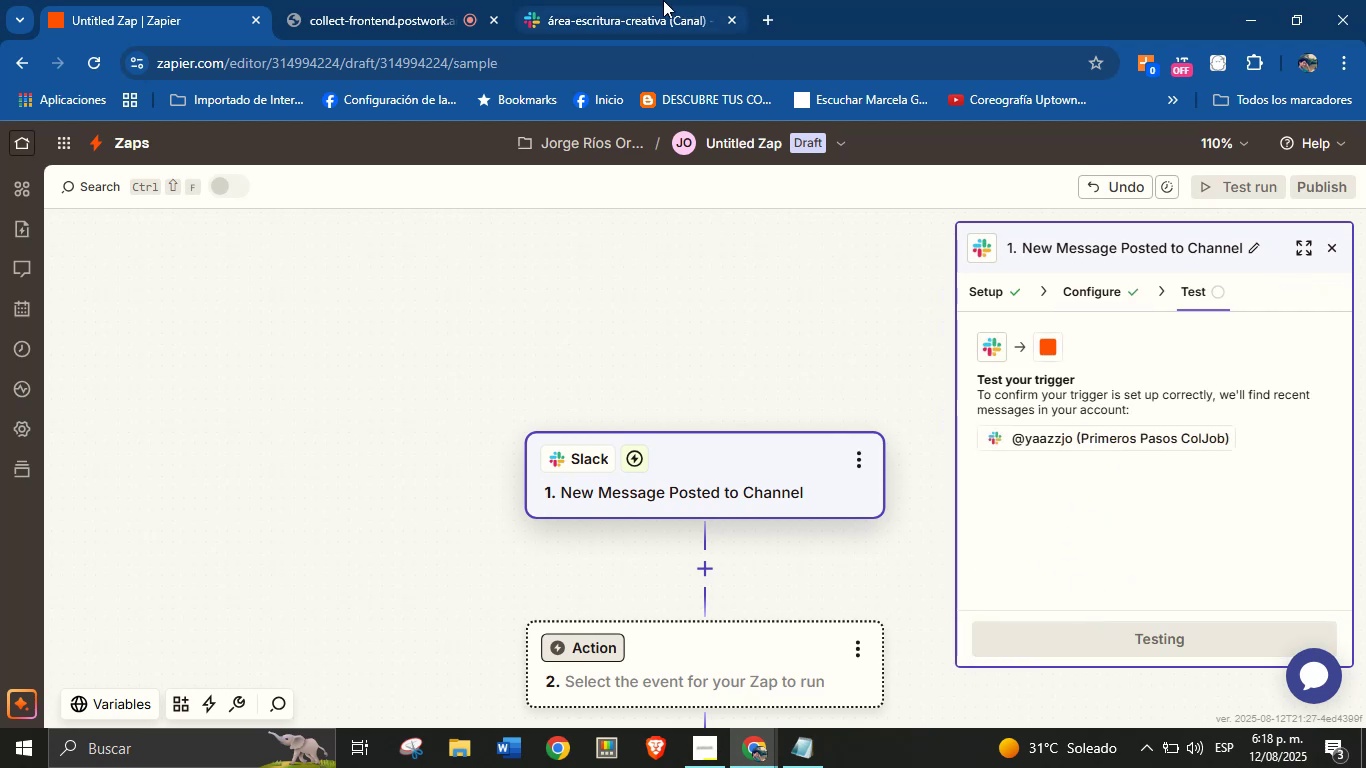 
left_click([1173, 527])
 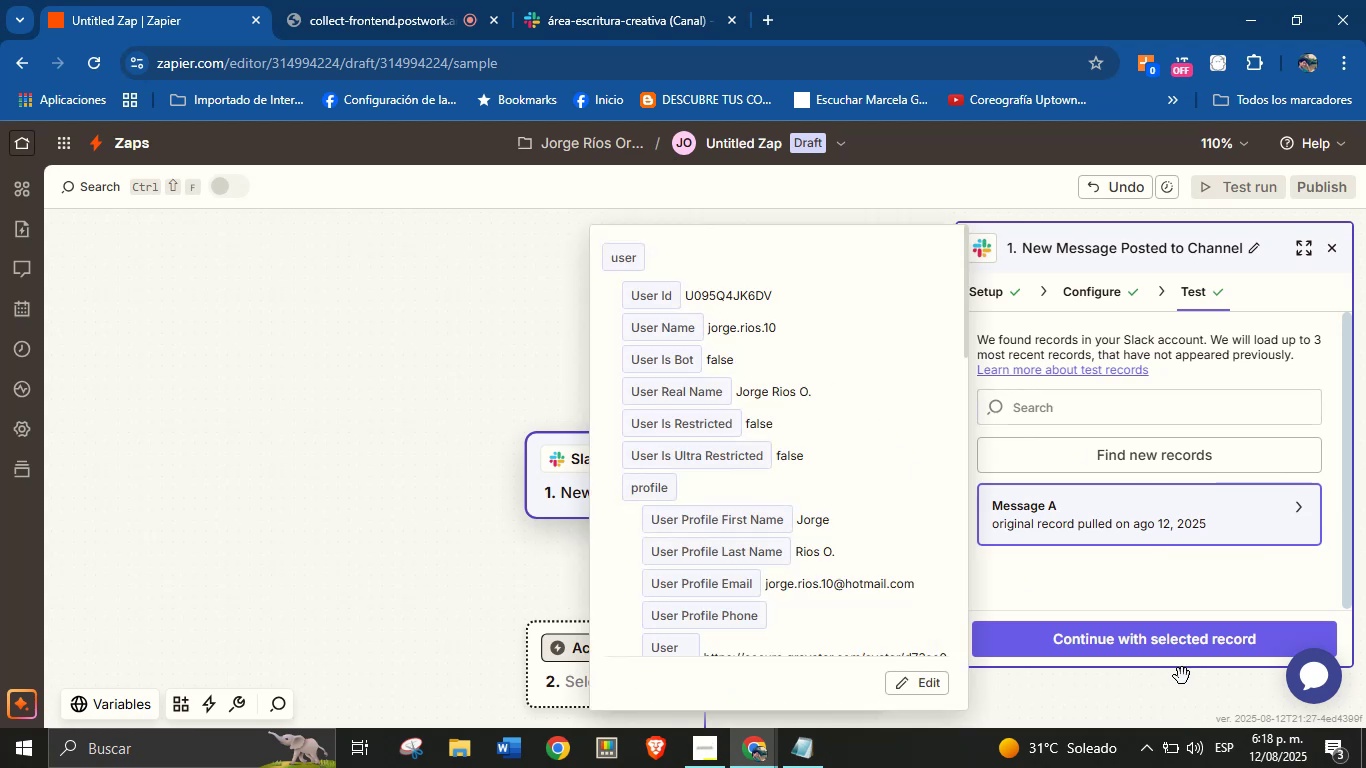 
left_click([1176, 594])
 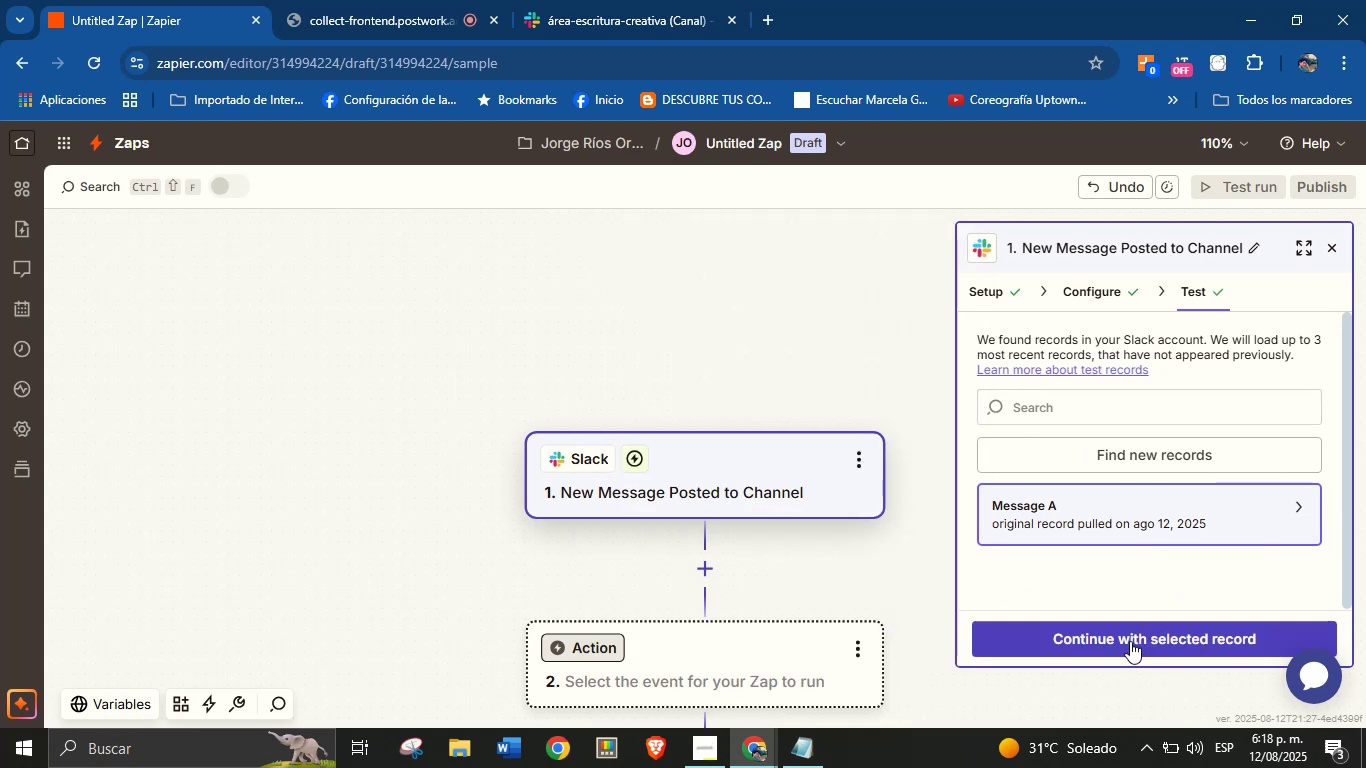 
left_click([1131, 641])
 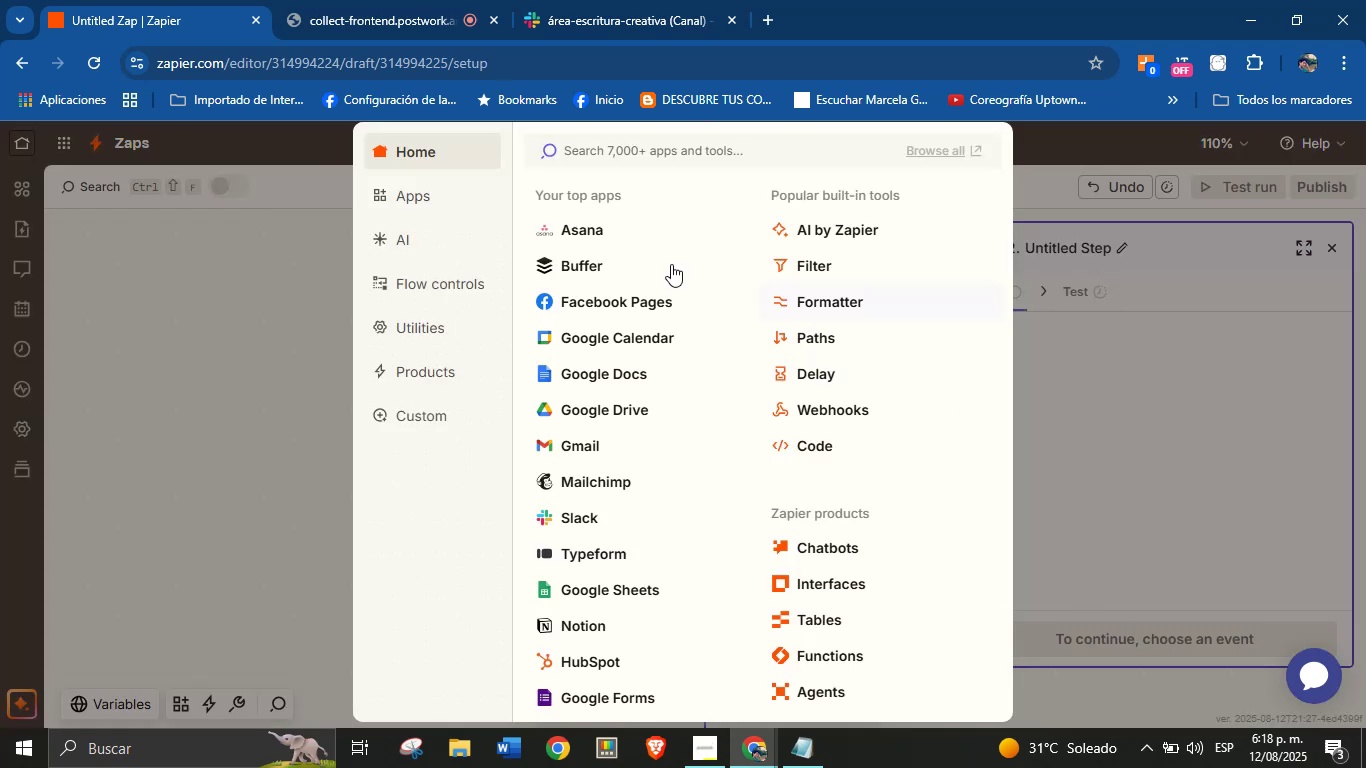 
left_click([826, 262])
 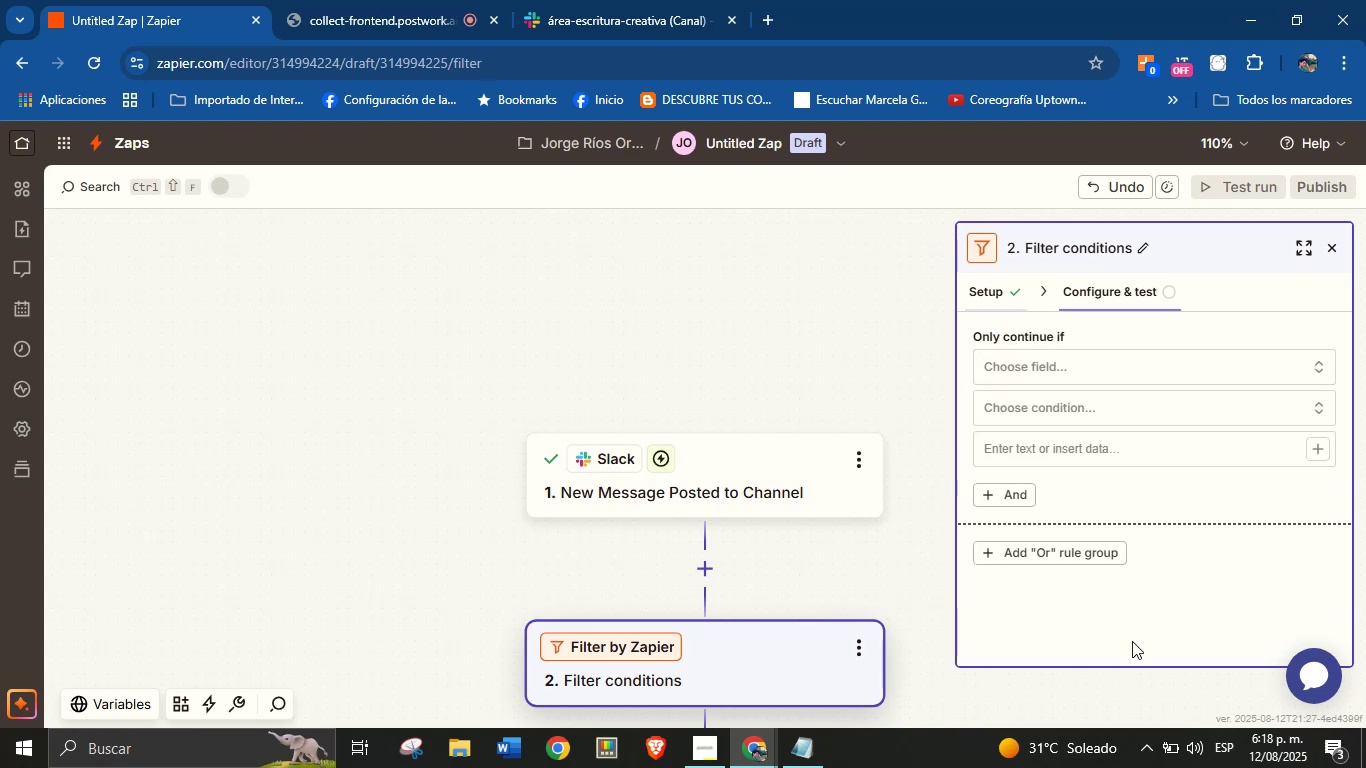 
left_click([1082, 370])
 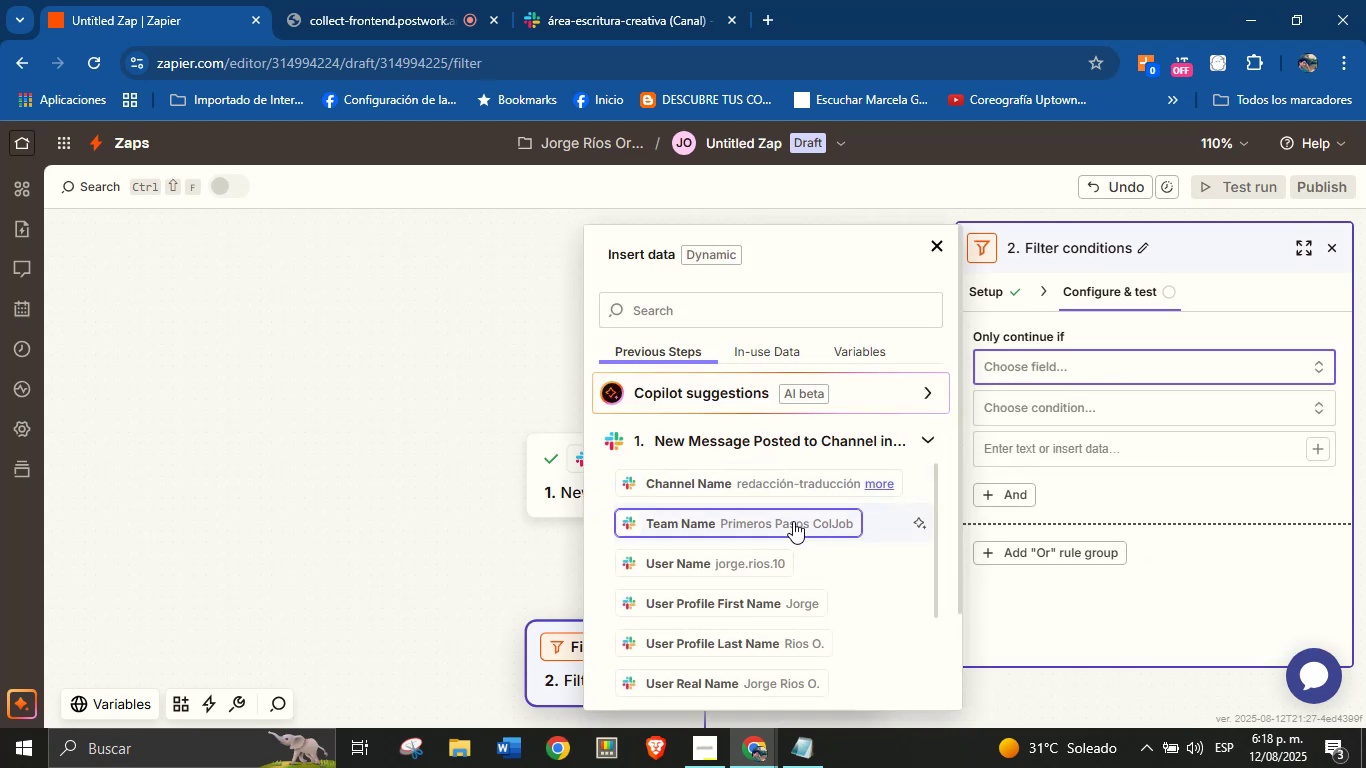 
scroll: coordinate [792, 547], scroll_direction: down, amount: 1.0
 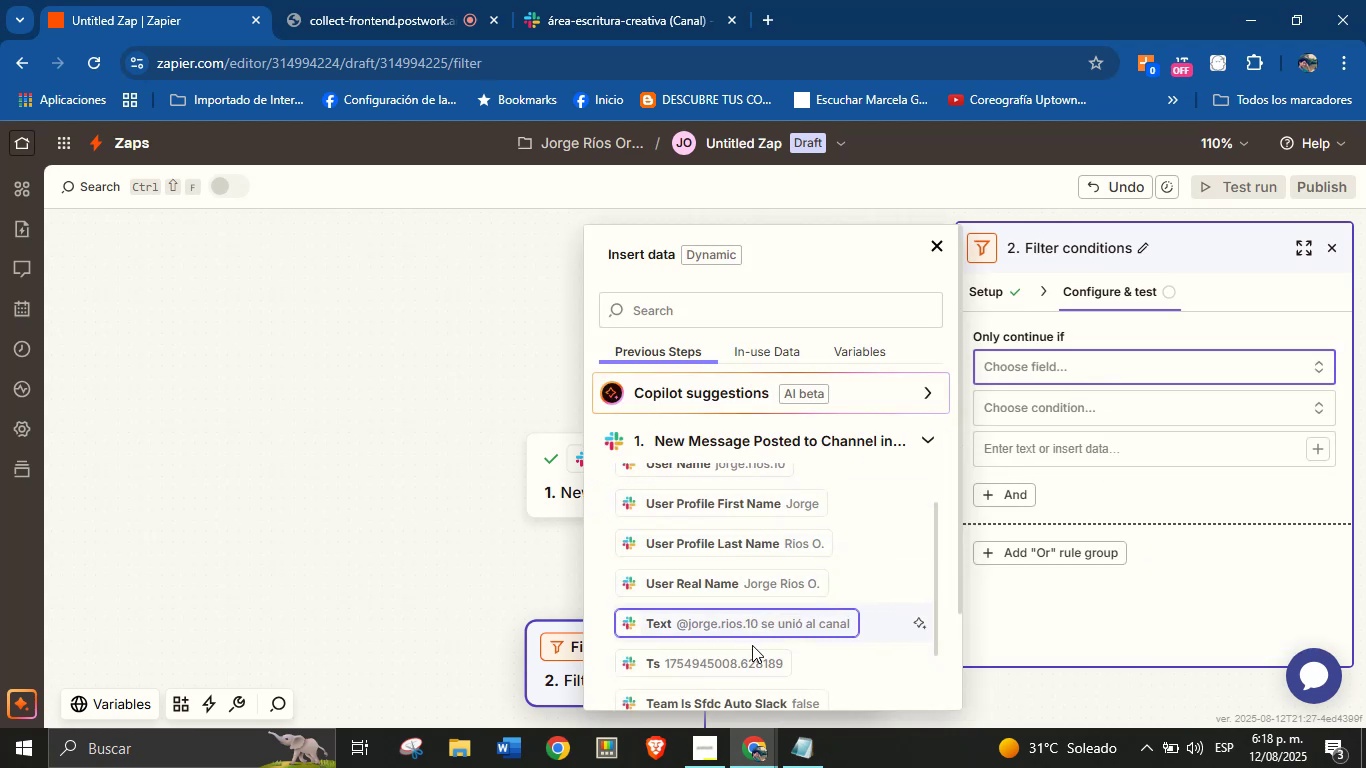 
left_click([761, 622])
 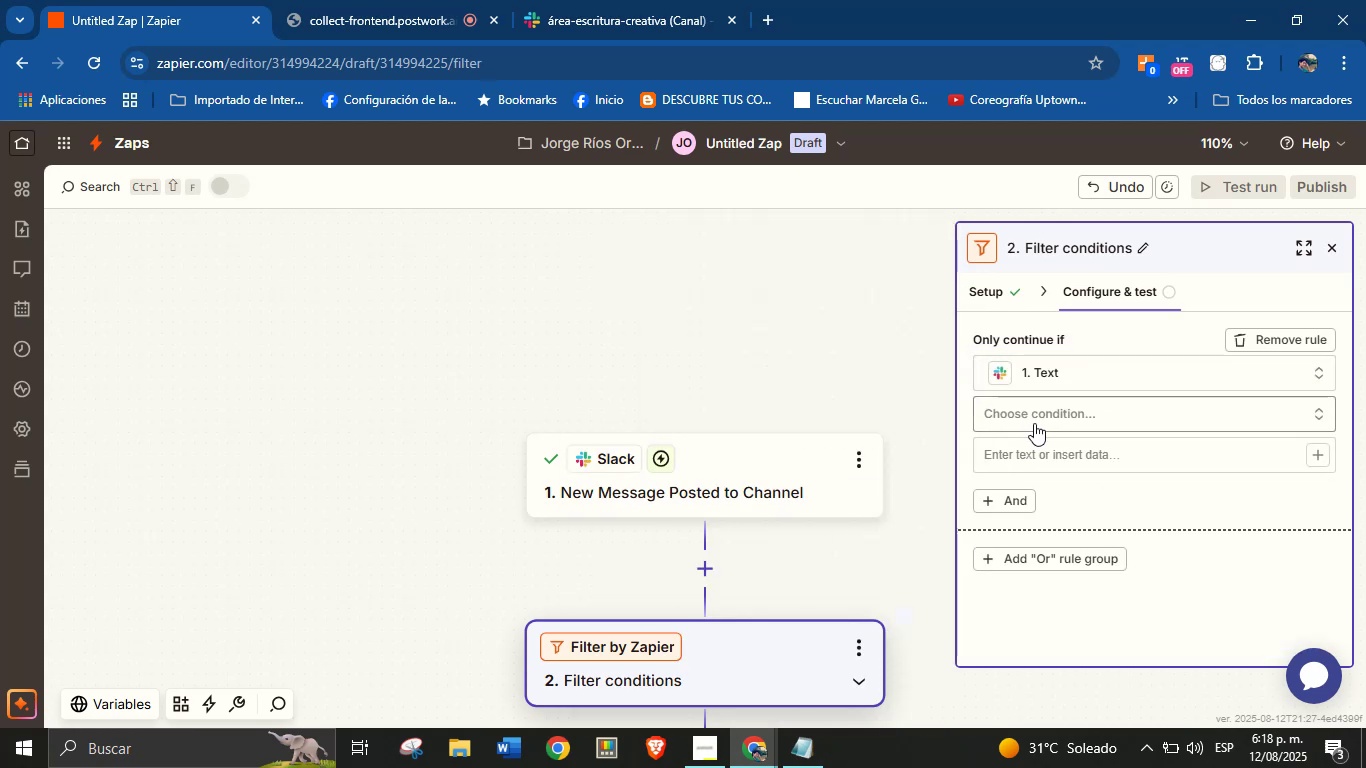 
left_click([1042, 415])
 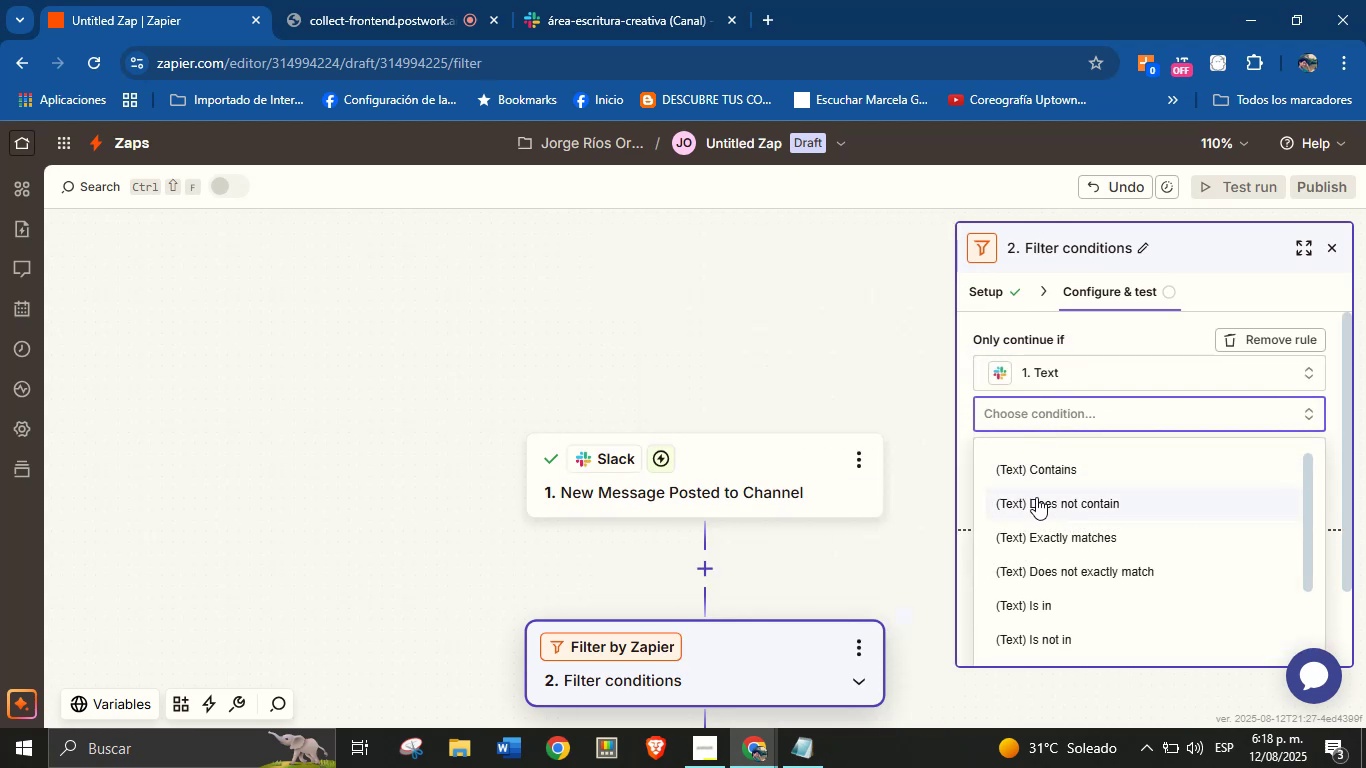 
left_click([1056, 470])
 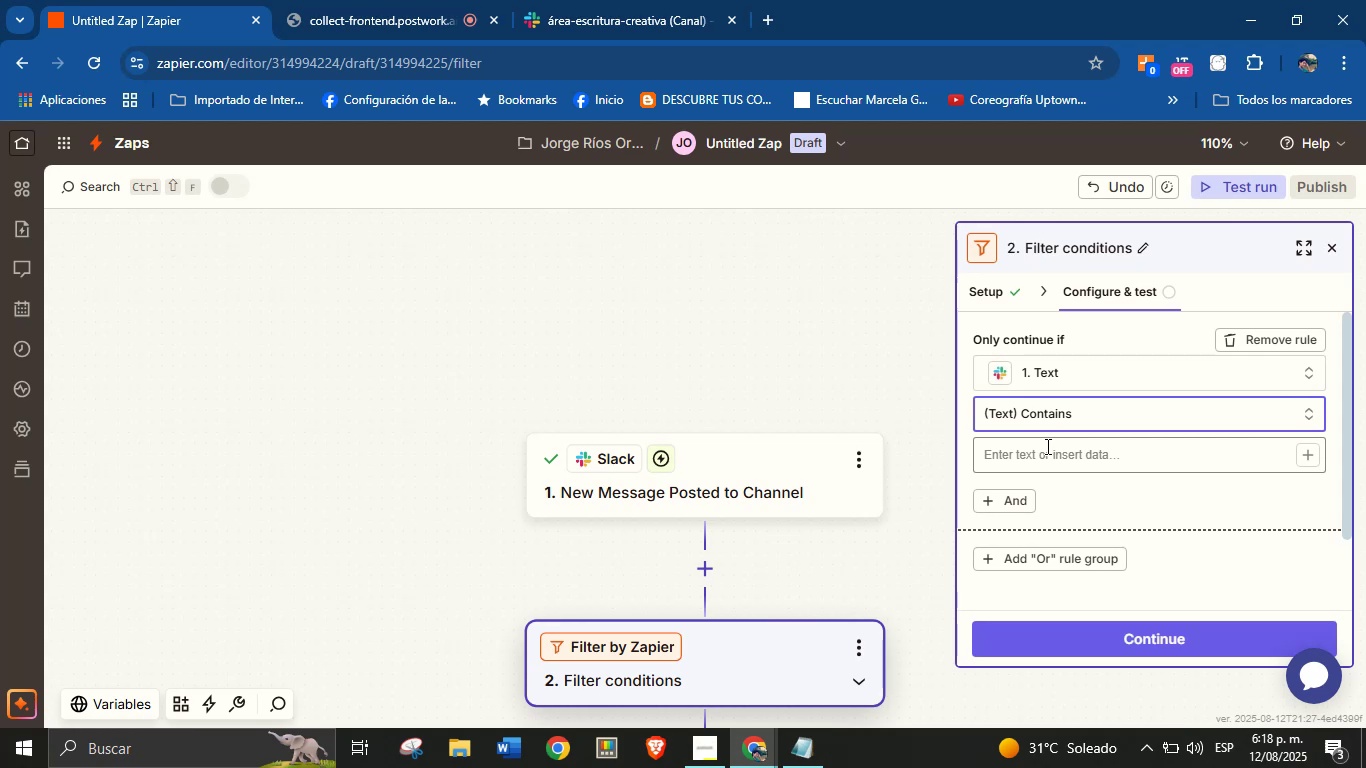 
left_click([1034, 461])
 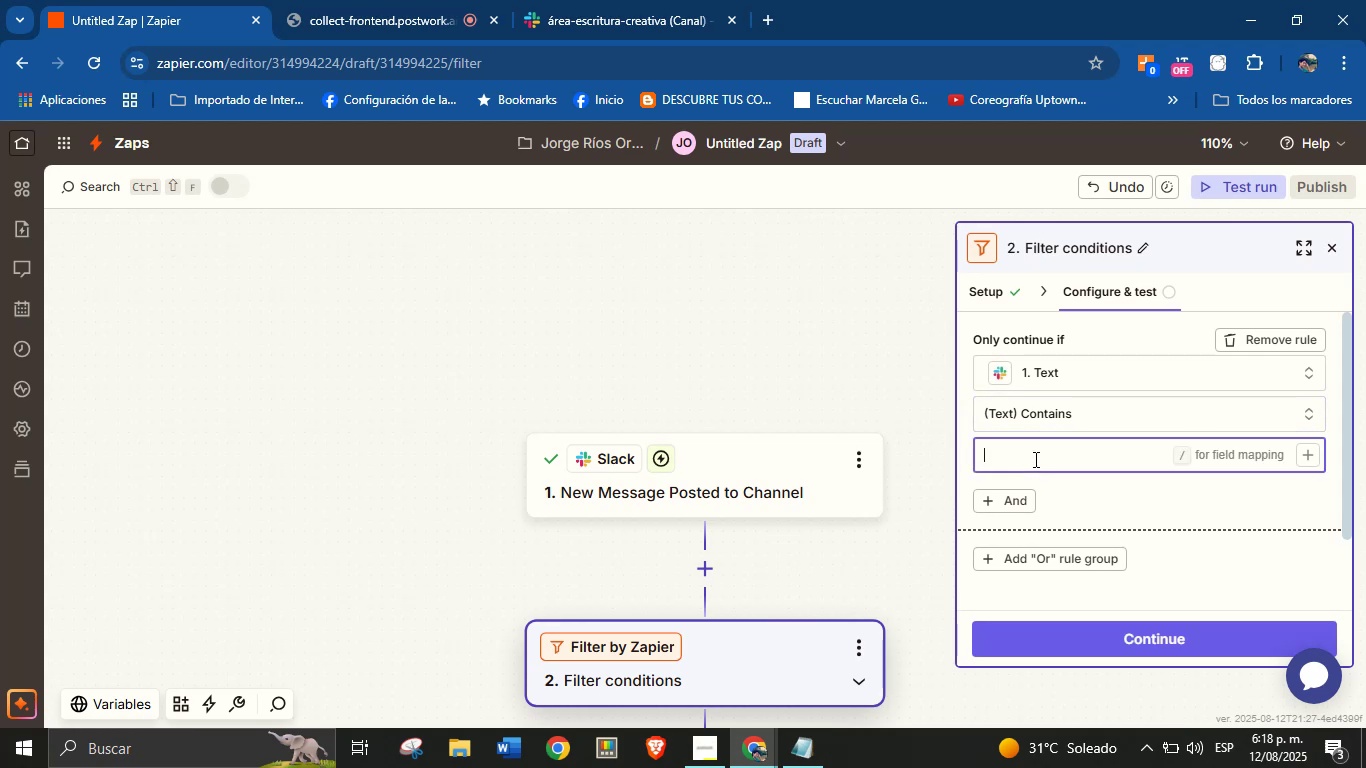 
type(se uni;o al canal)
 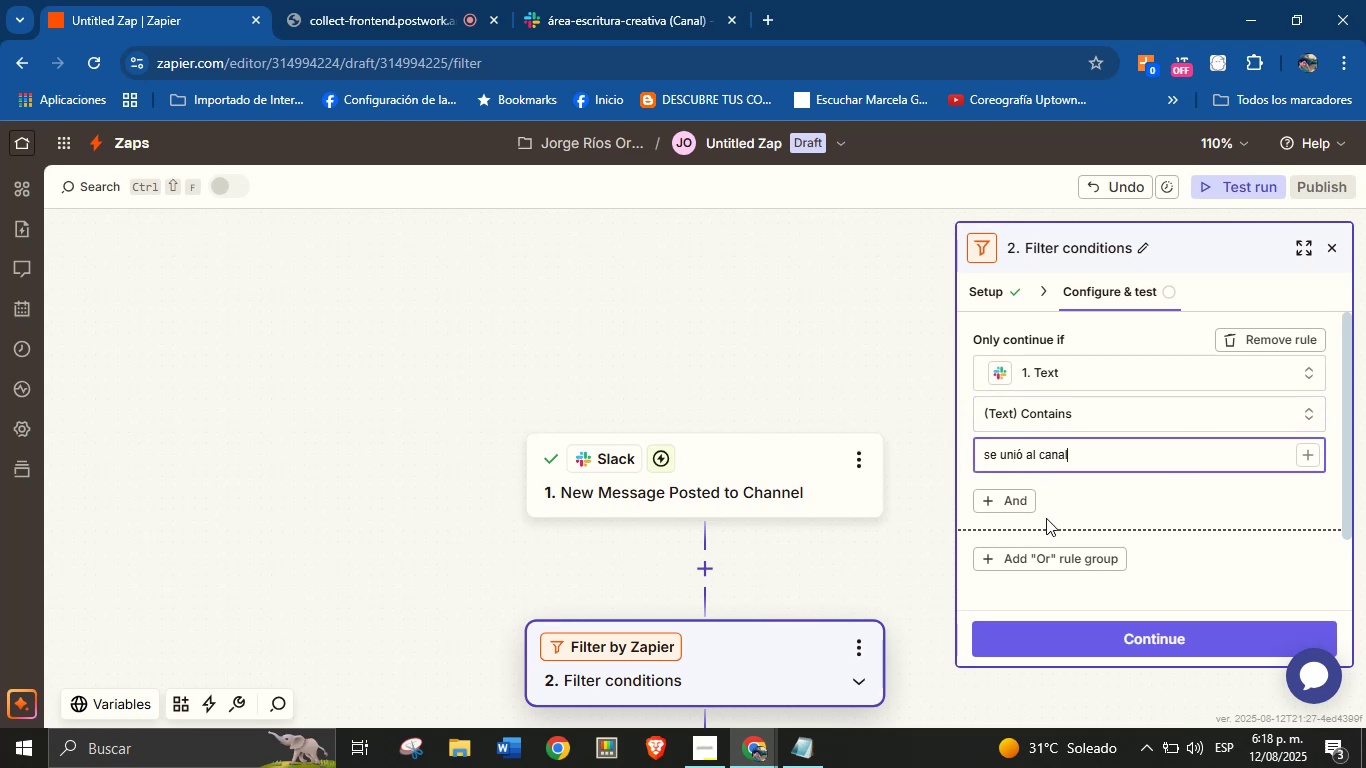 
left_click([1065, 588])
 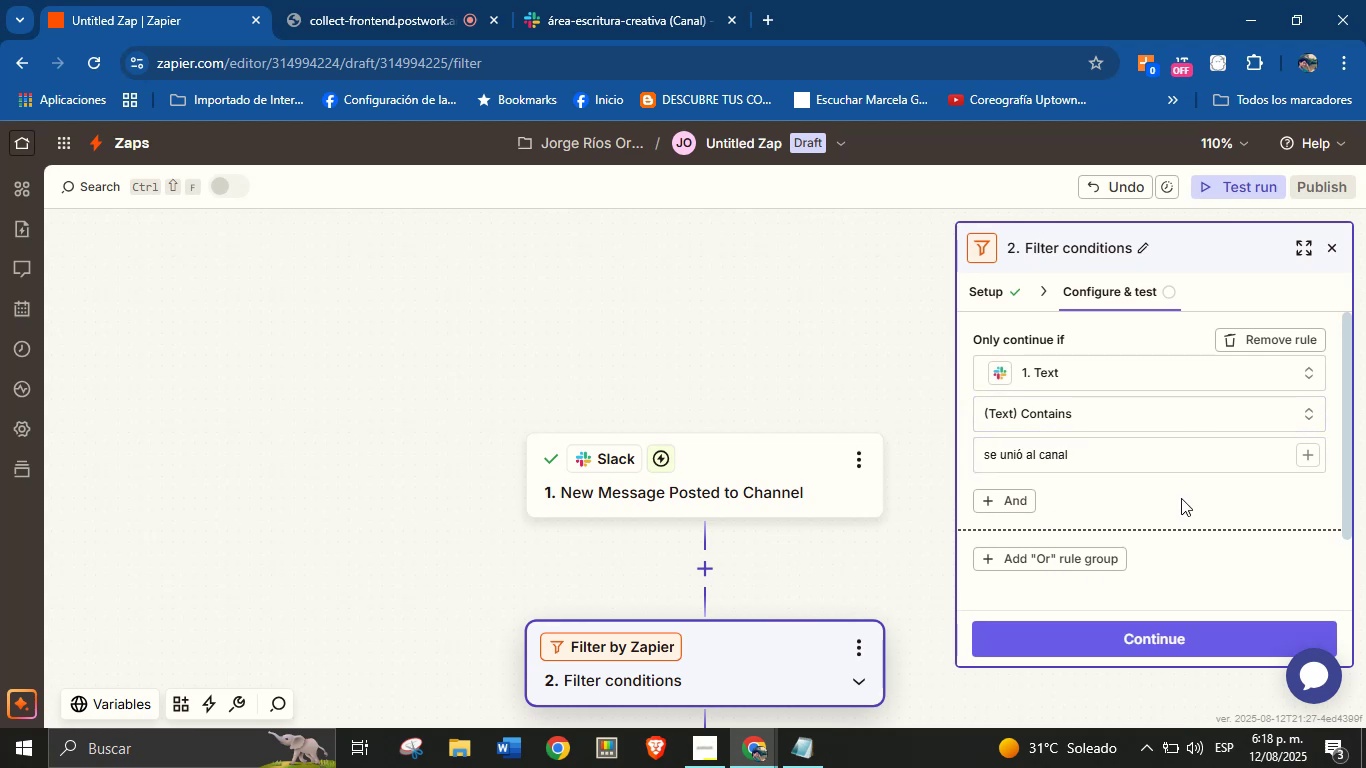 
scroll: coordinate [1181, 498], scroll_direction: down, amount: 1.0
 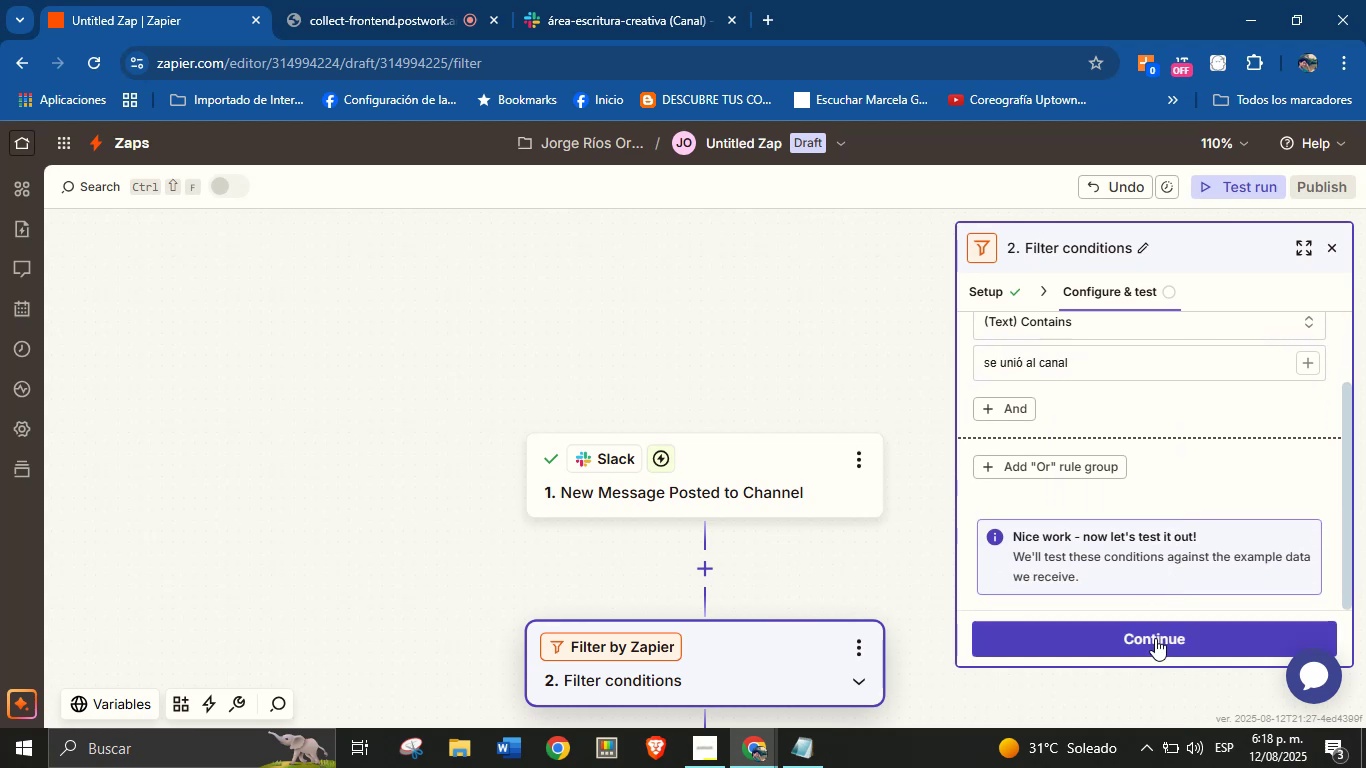 
left_click([1155, 638])
 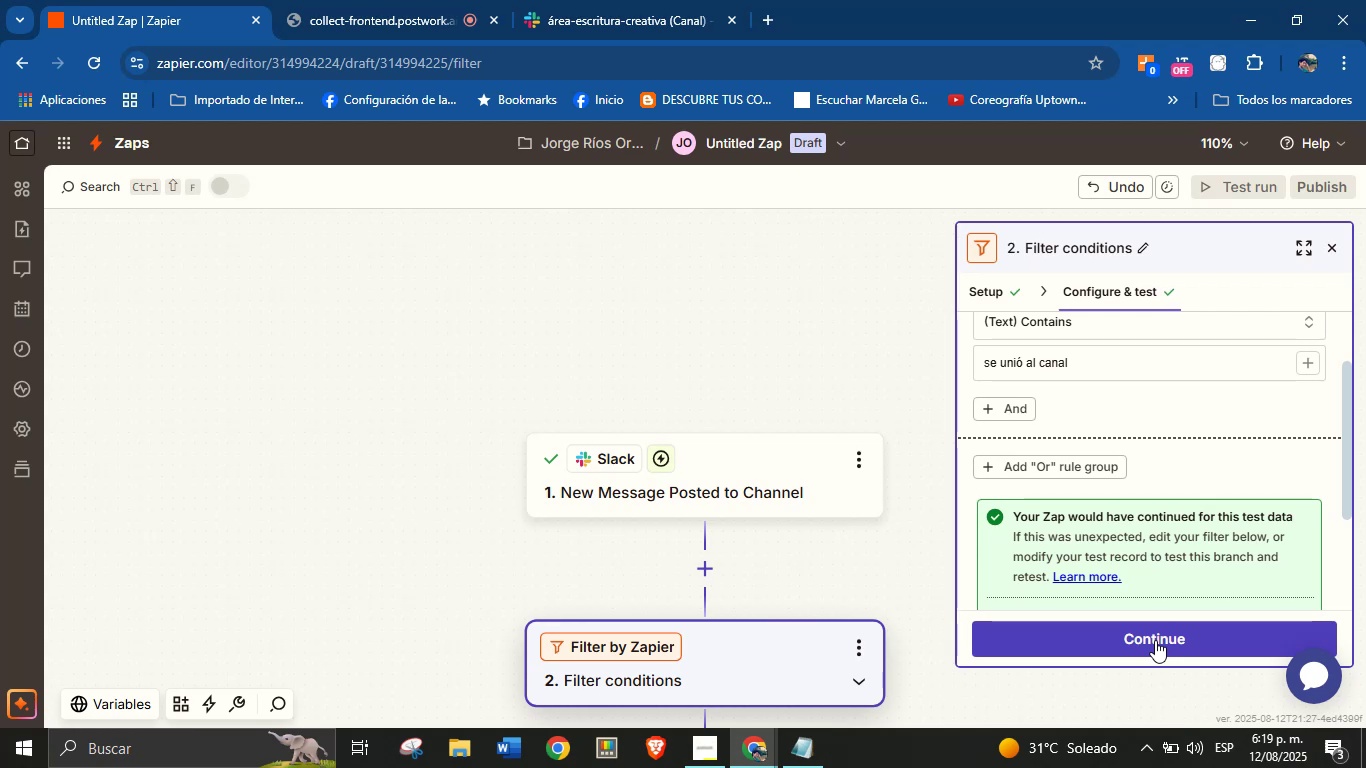 
wait(30.02)
 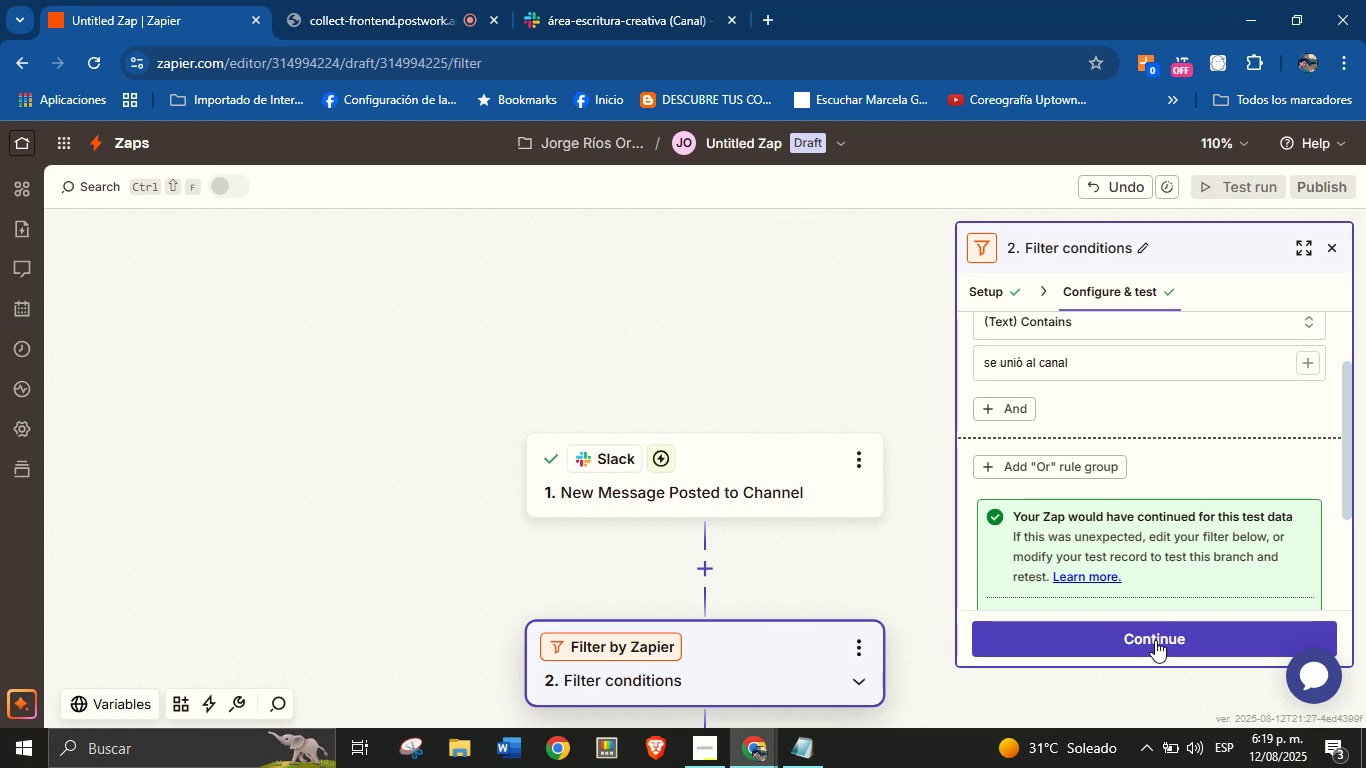 
scroll: coordinate [1192, 524], scroll_direction: down, amount: 2.0
 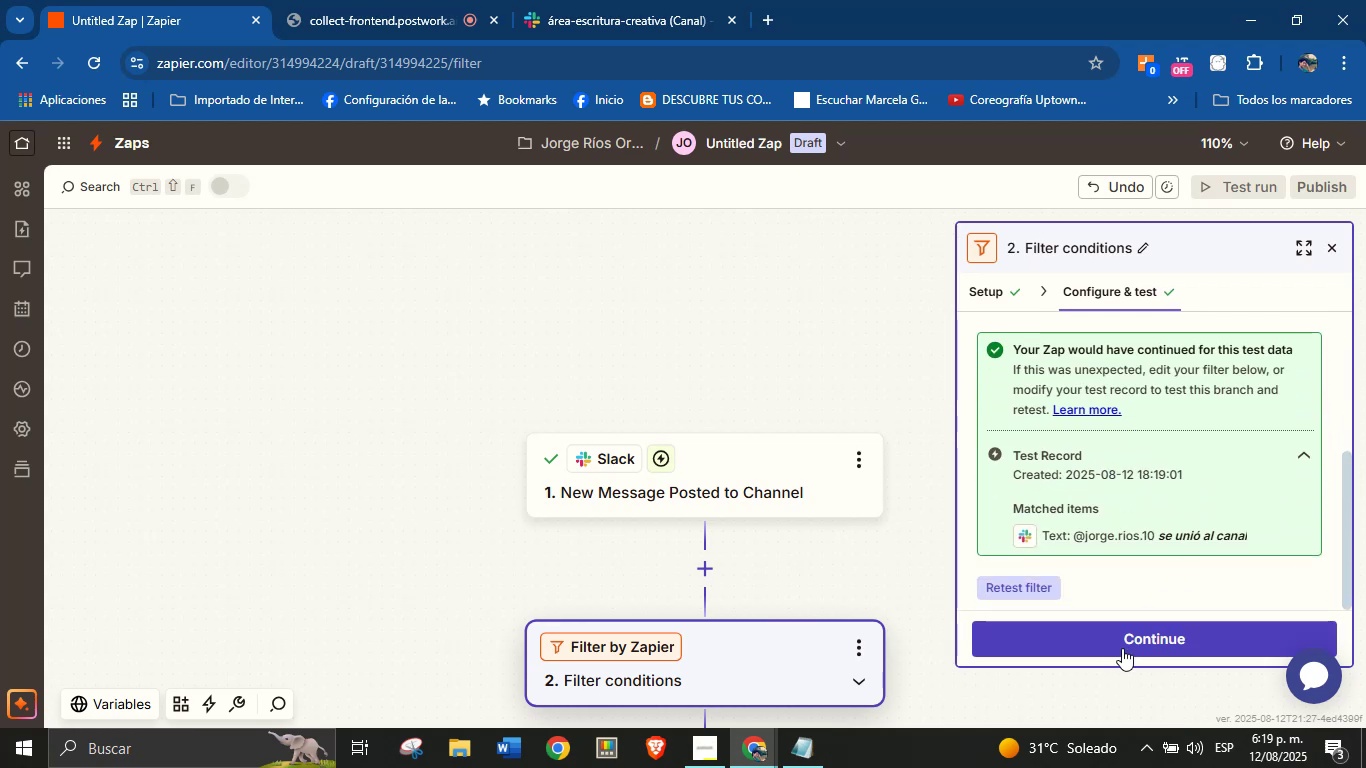 
left_click([1122, 648])
 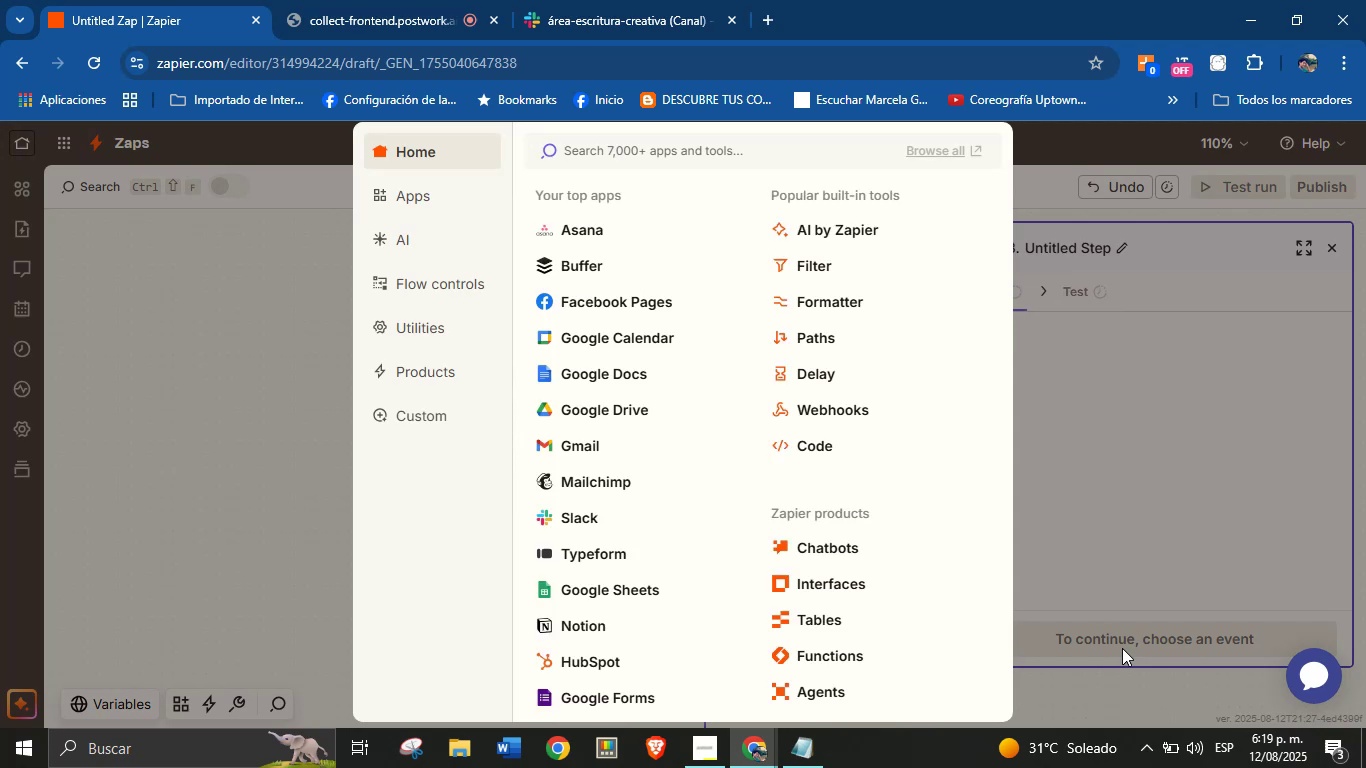 
wait(11.98)
 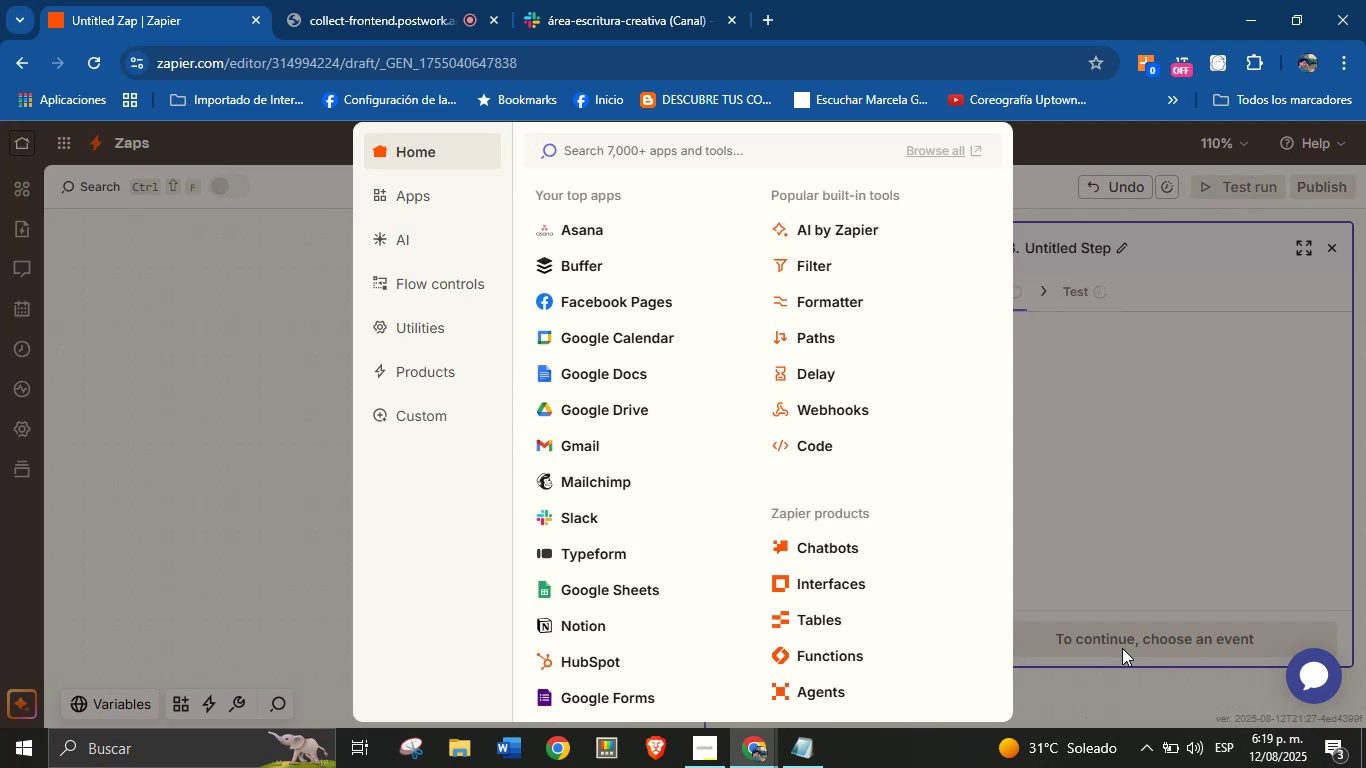 
scroll: coordinate [865, 436], scroll_direction: down, amount: 2.0
 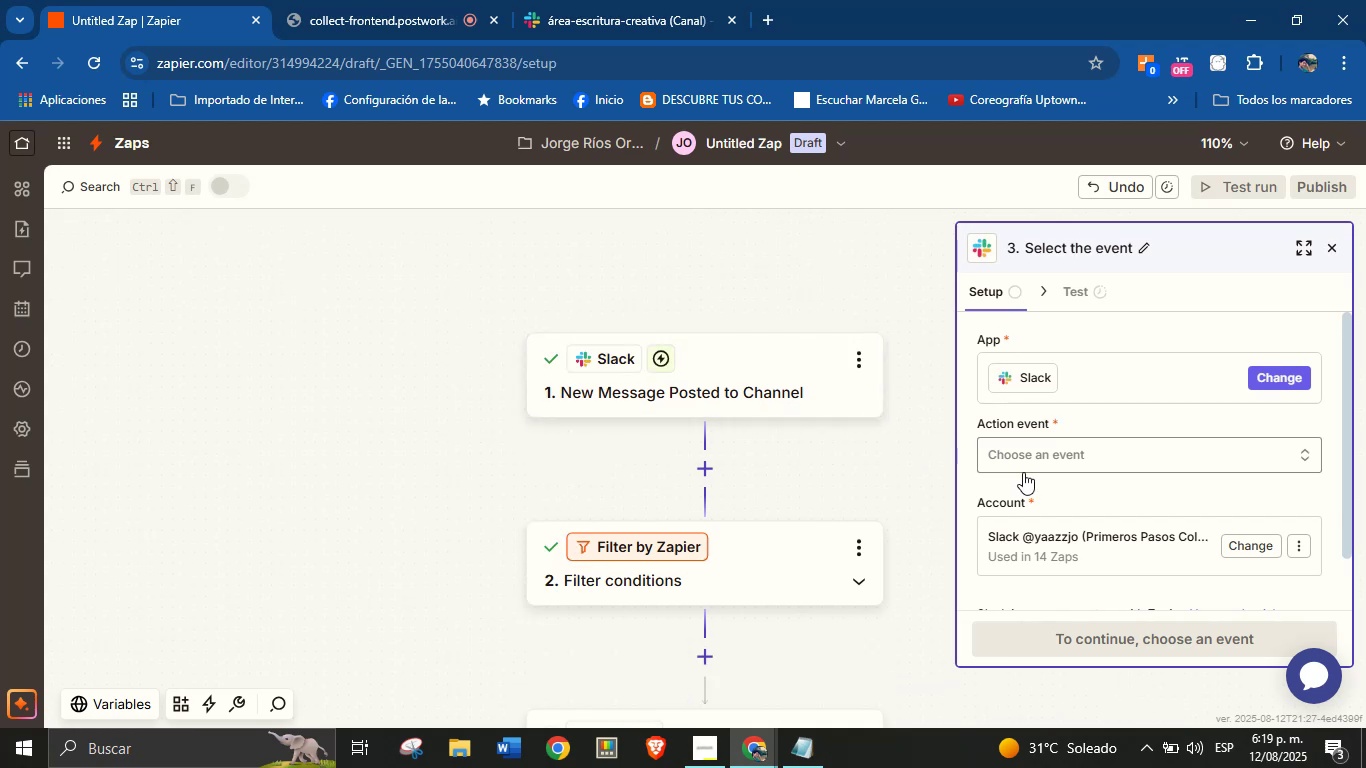 
left_click([1036, 455])
 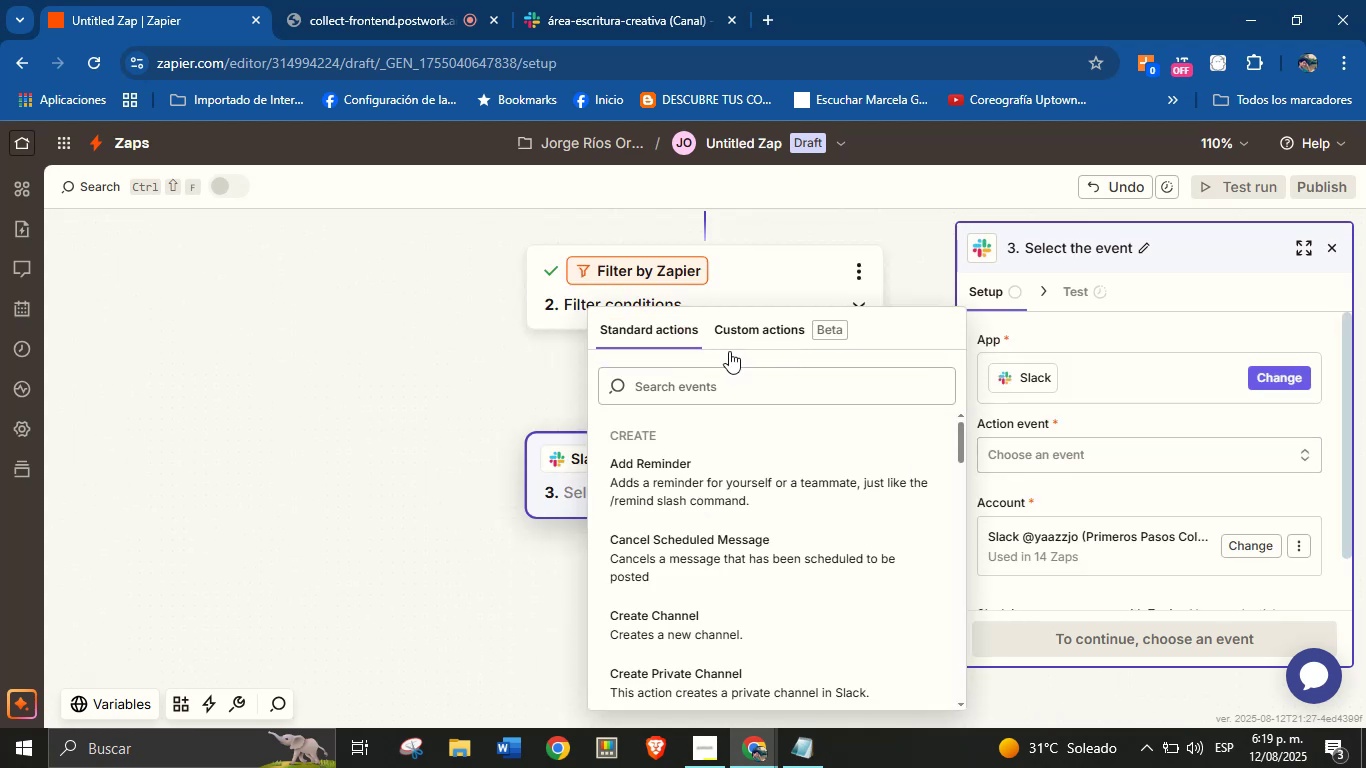 
left_click([697, 389])
 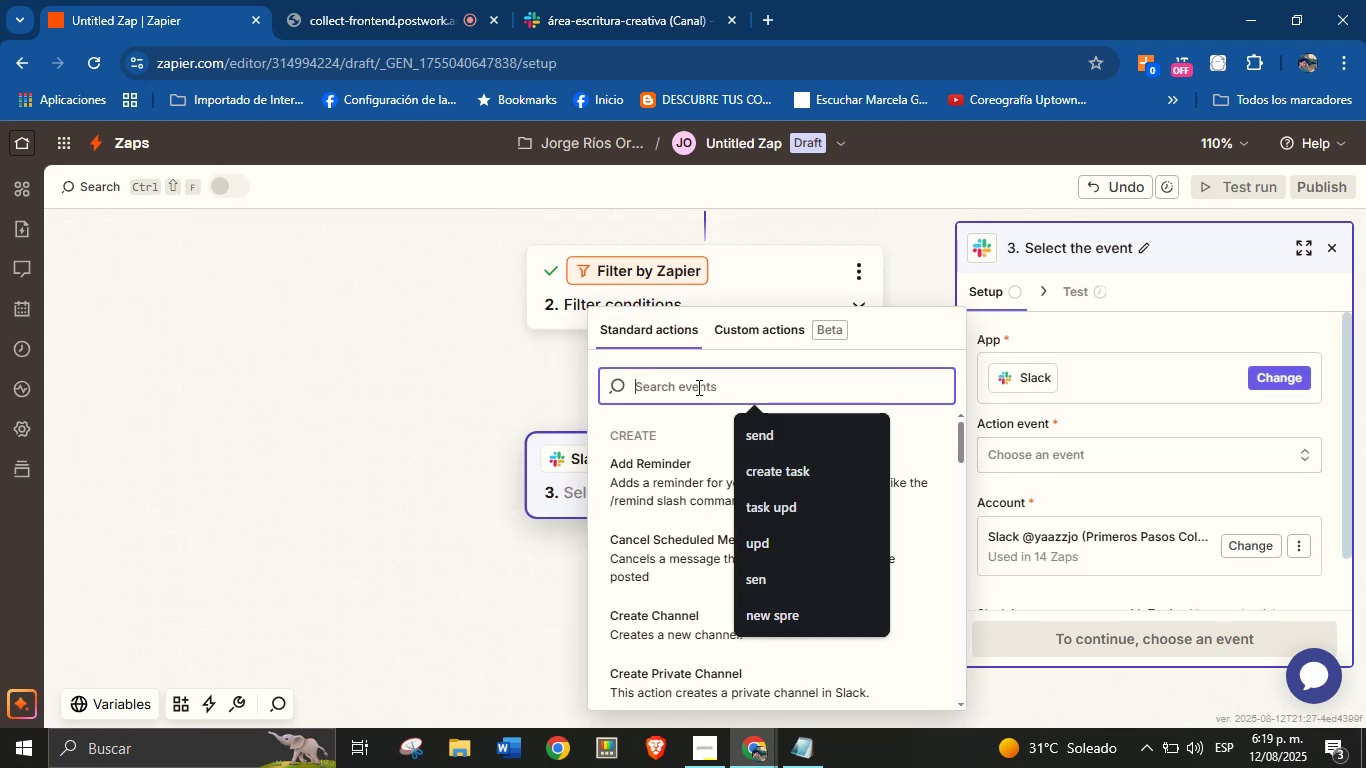 
type(send )
 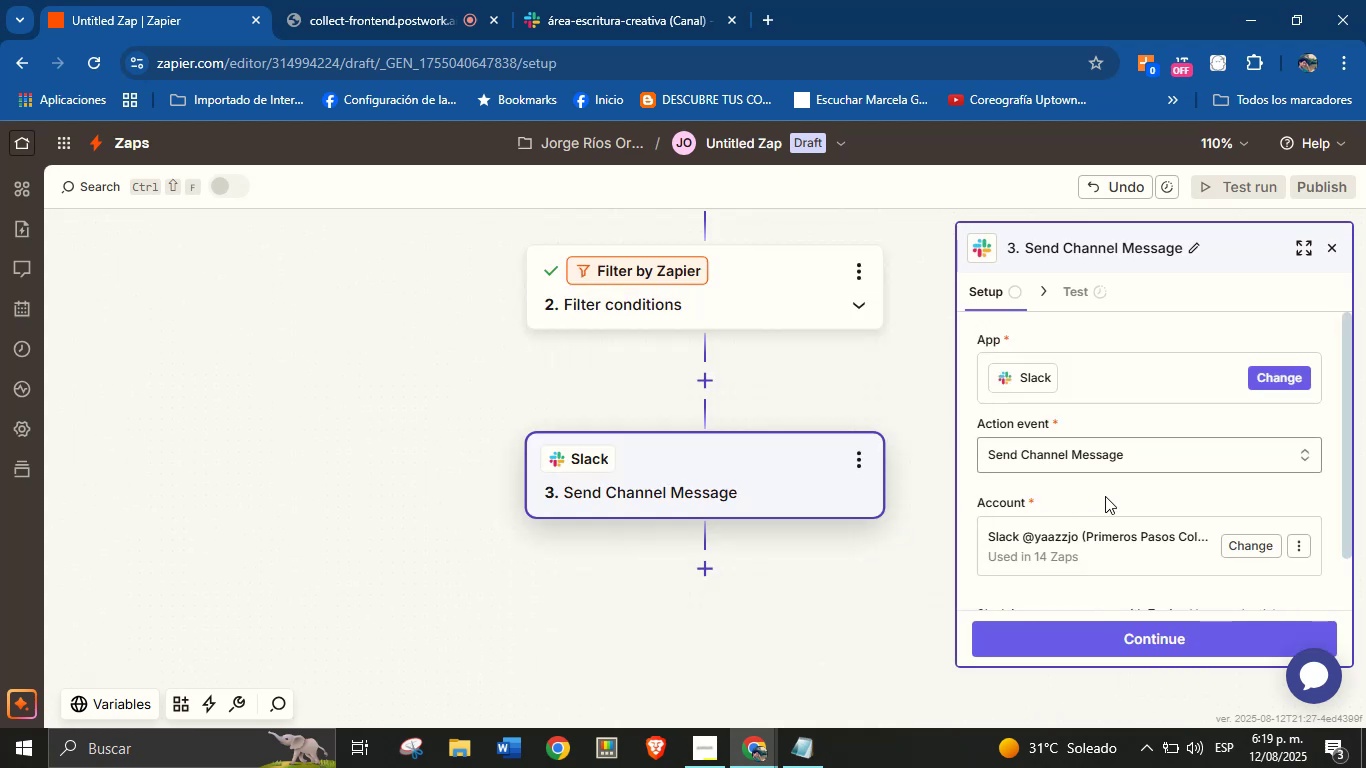 
scroll: coordinate [1093, 545], scroll_direction: none, amount: 0.0
 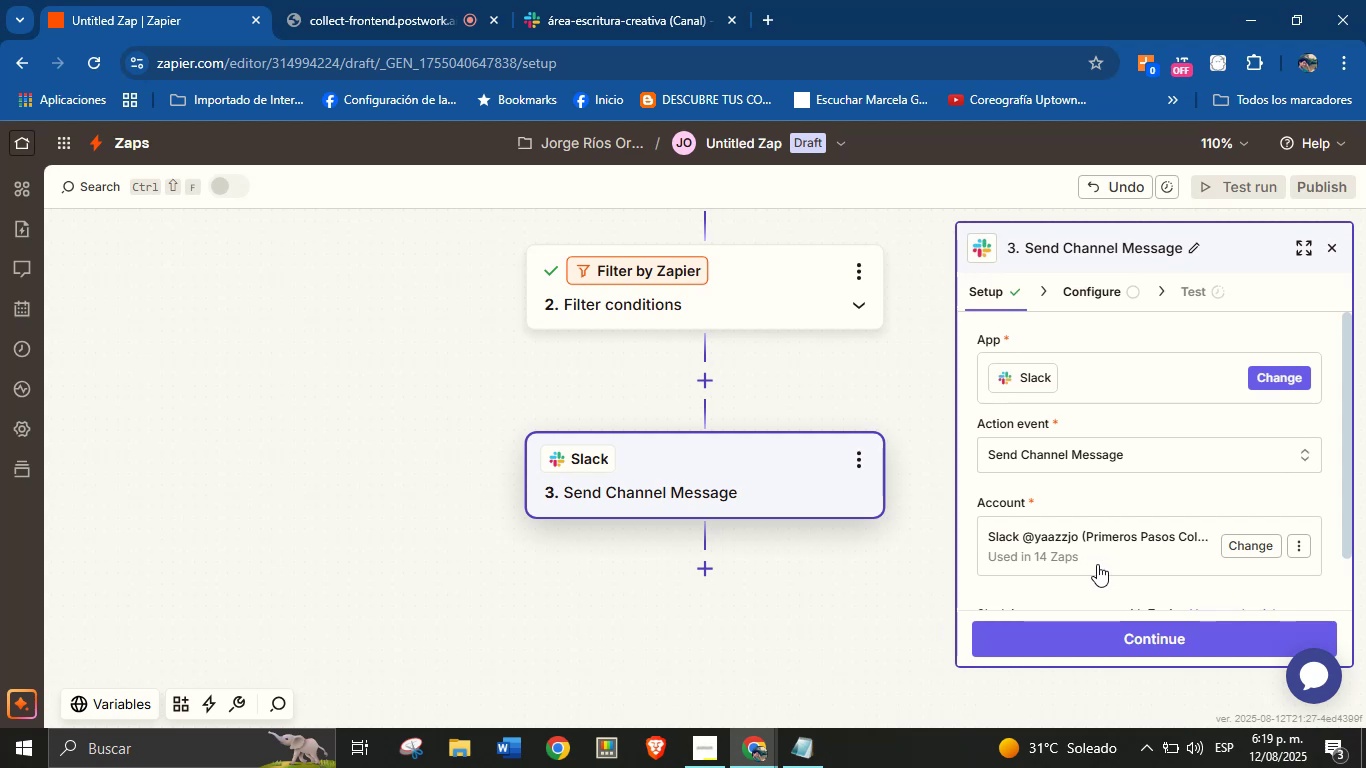 
scroll: coordinate [1137, 475], scroll_direction: down, amount: 1.0
 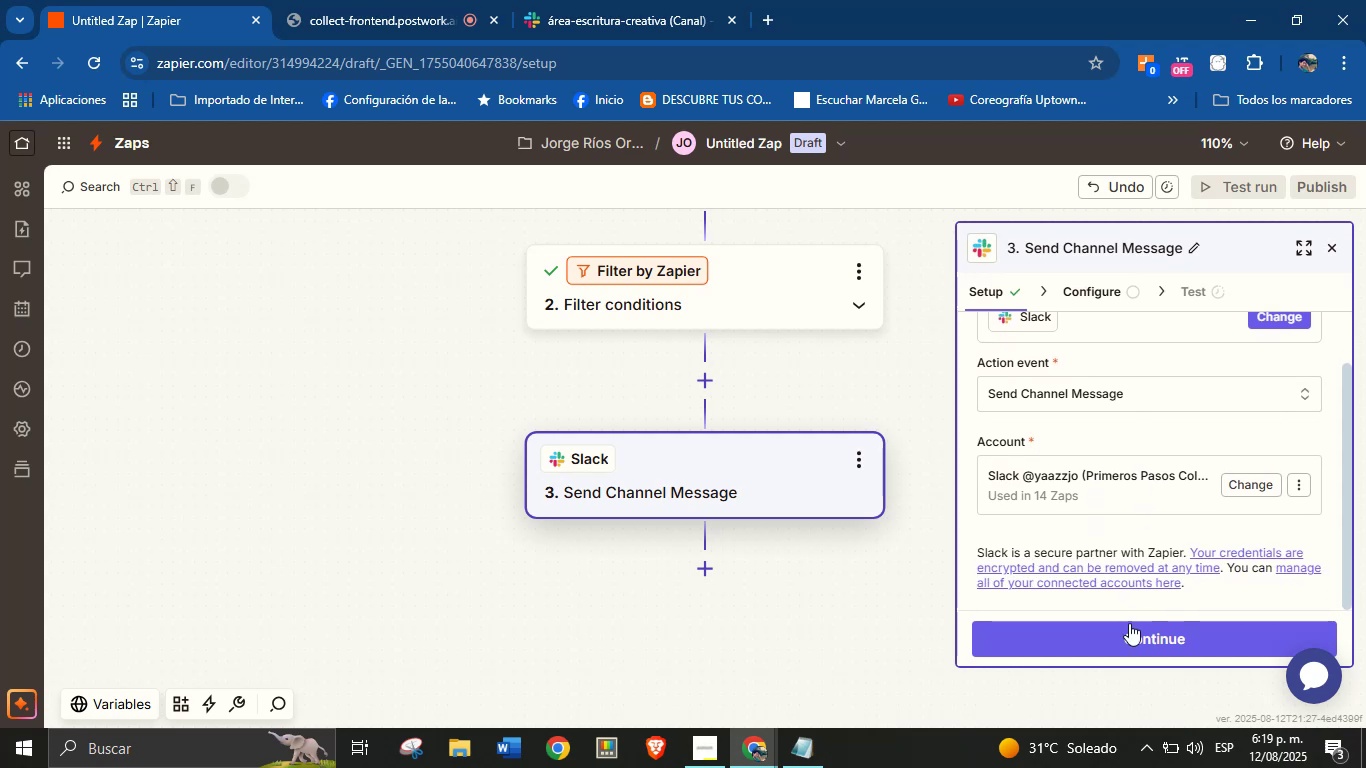 
left_click([1128, 635])
 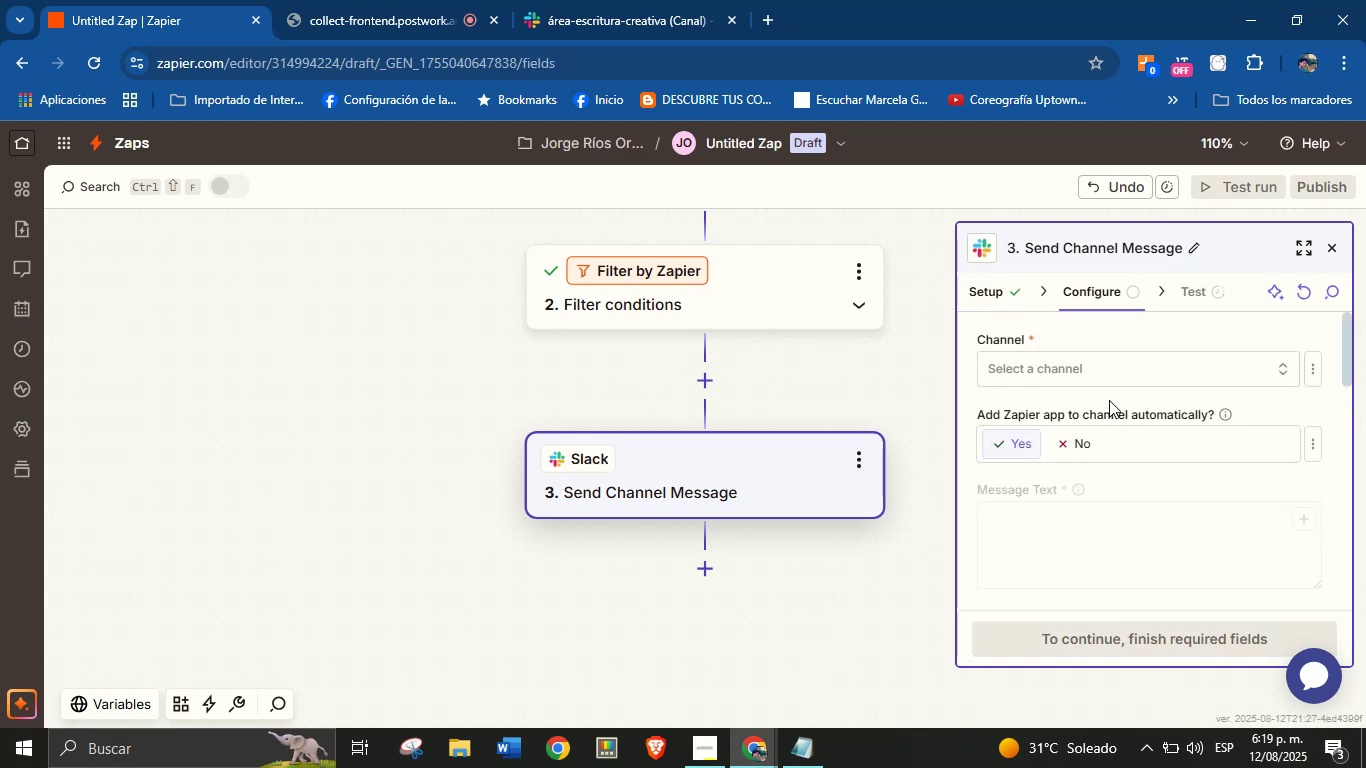 
left_click([1109, 368])
 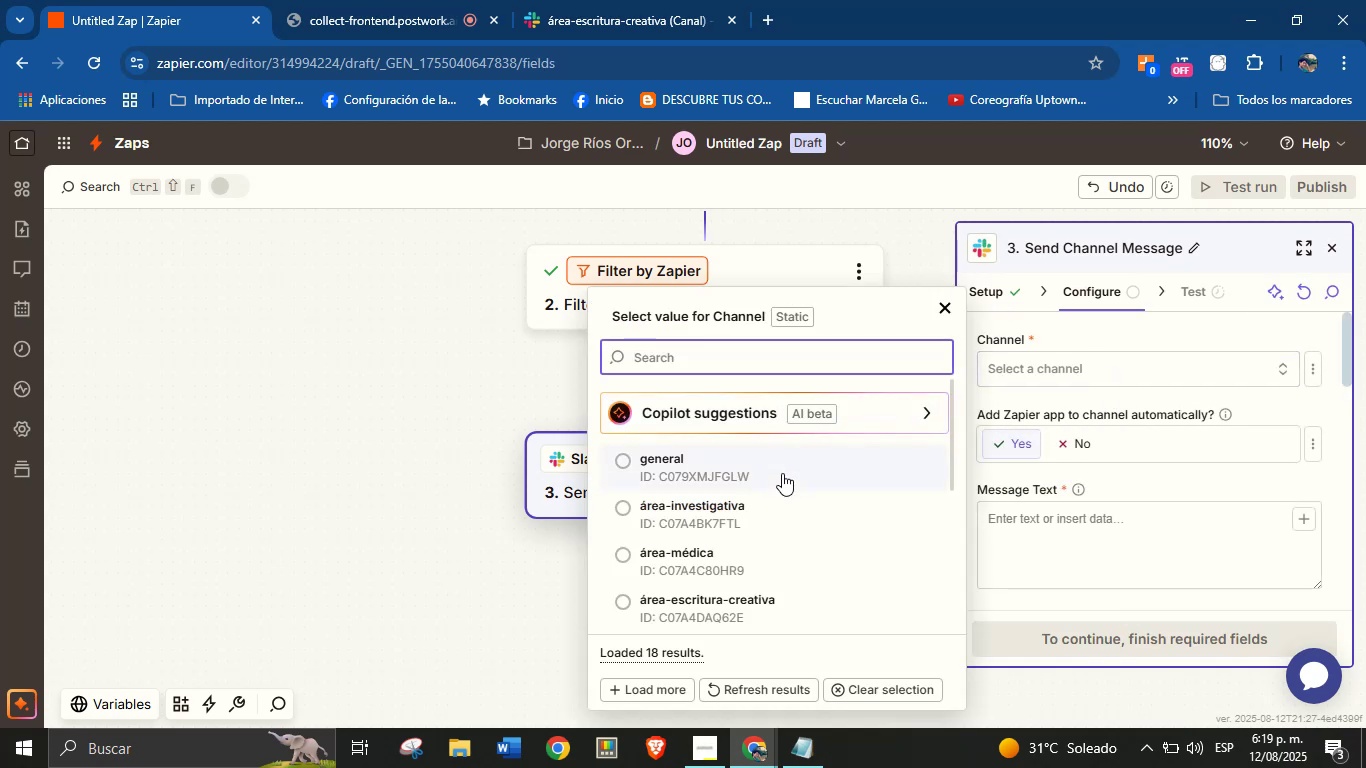 
scroll: coordinate [767, 512], scroll_direction: down, amount: 2.0
 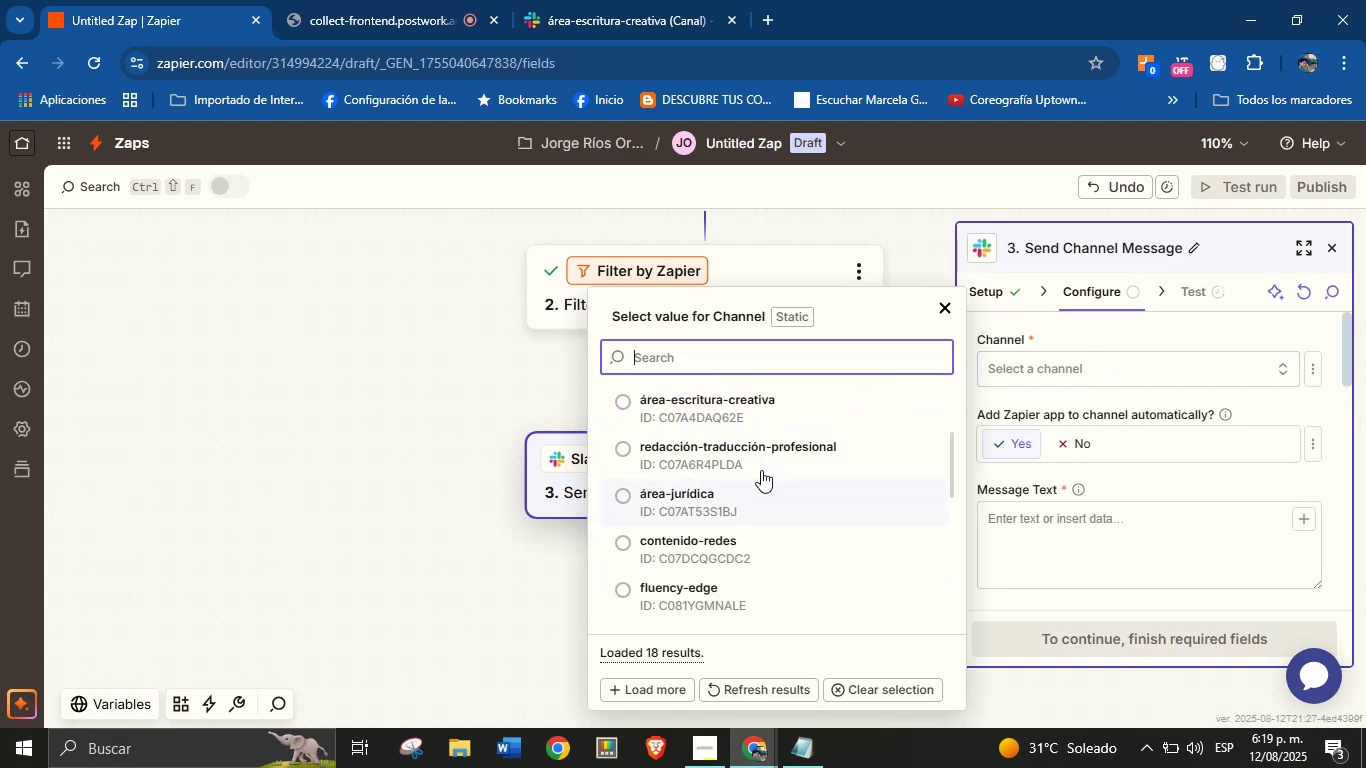 
left_click([747, 451])
 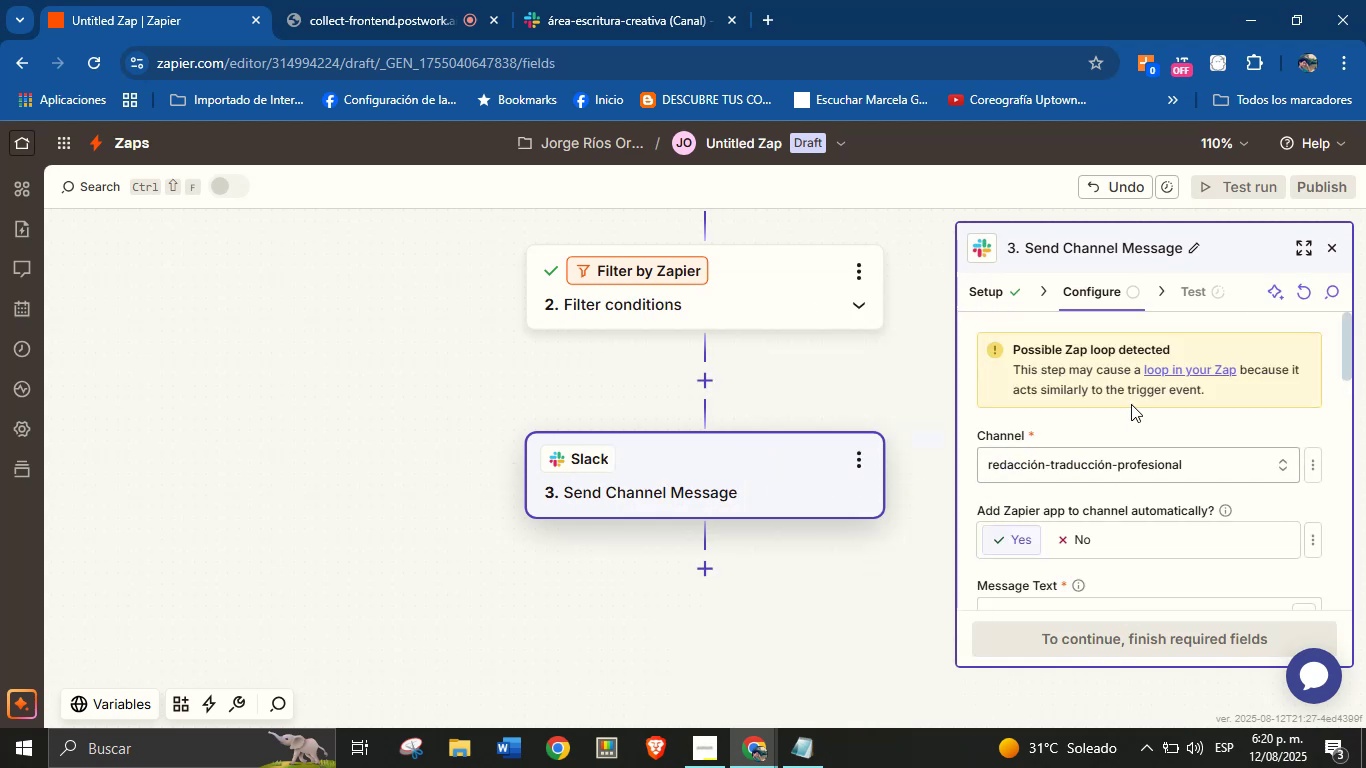 
scroll: coordinate [1118, 431], scroll_direction: down, amount: 2.0
 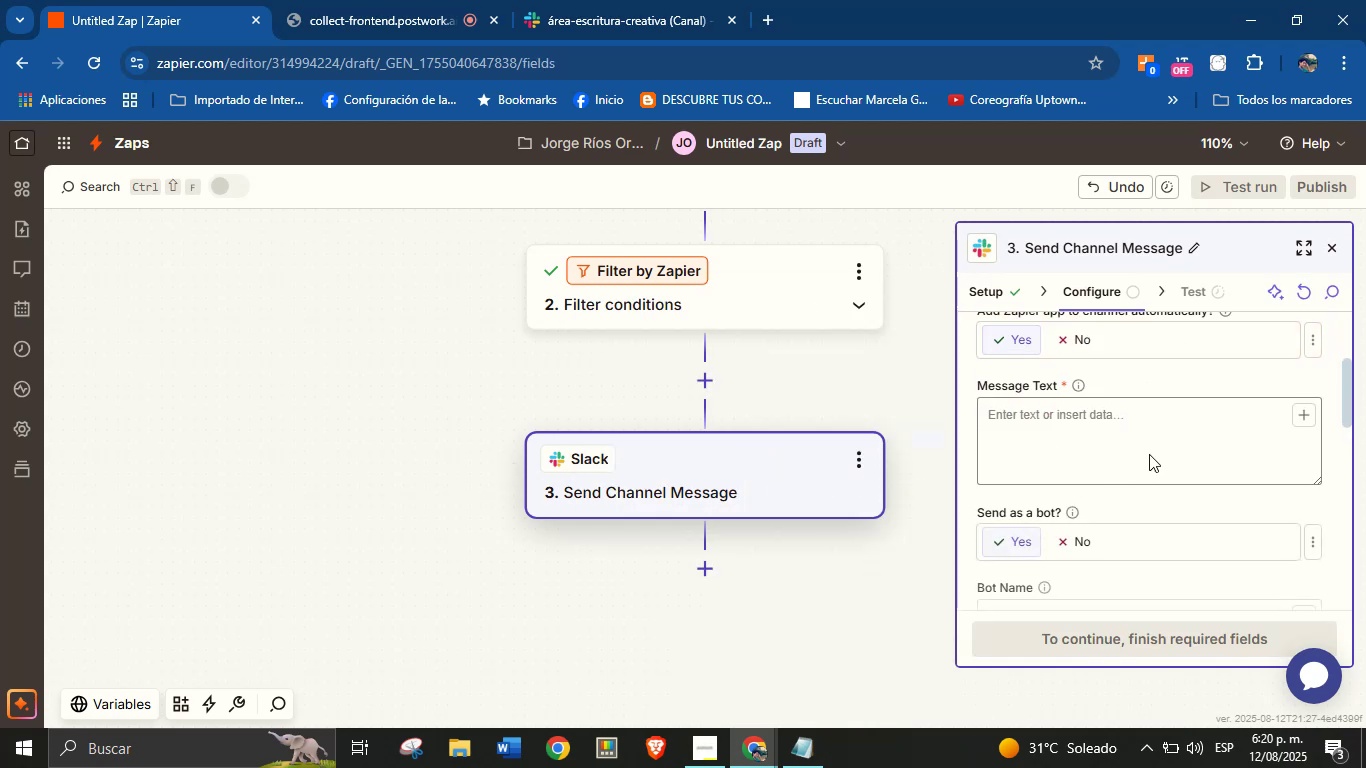 
left_click([1165, 412])
 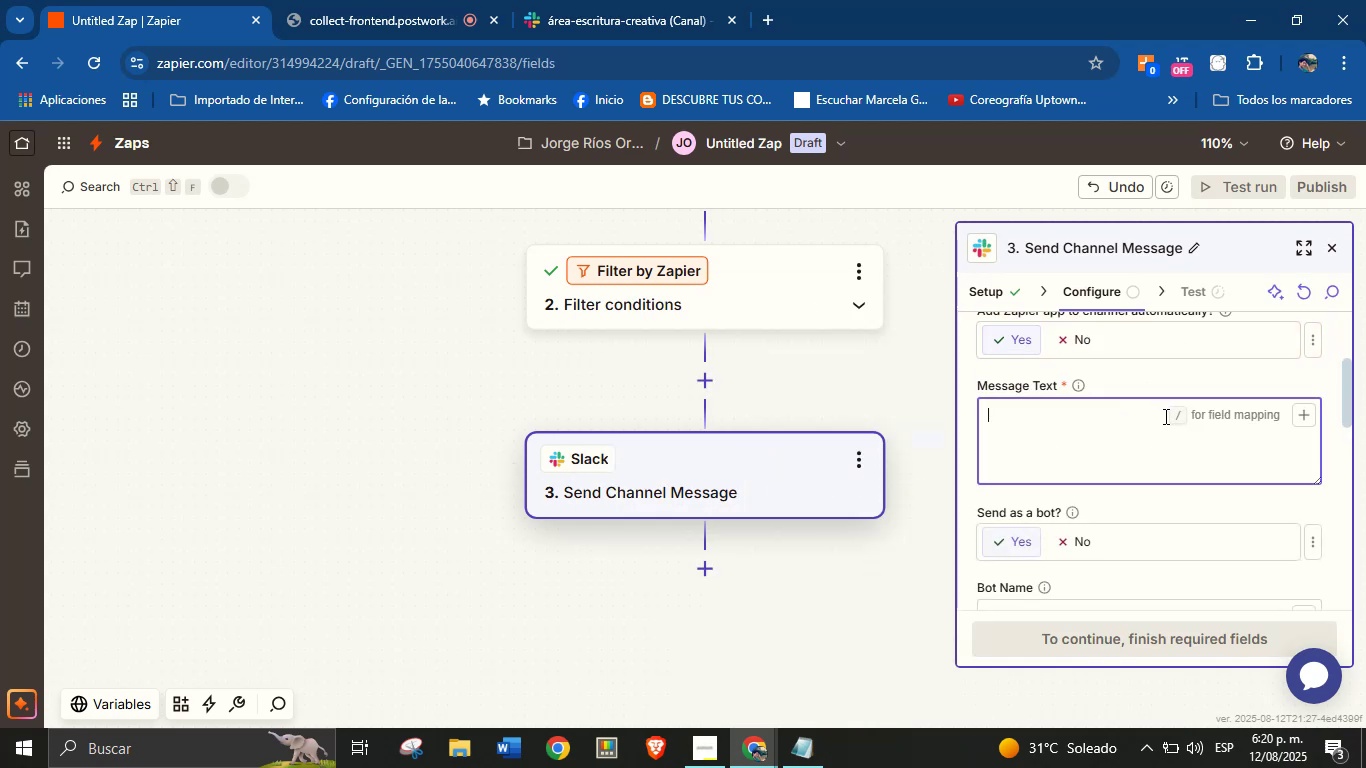 
key(Meta+V)
 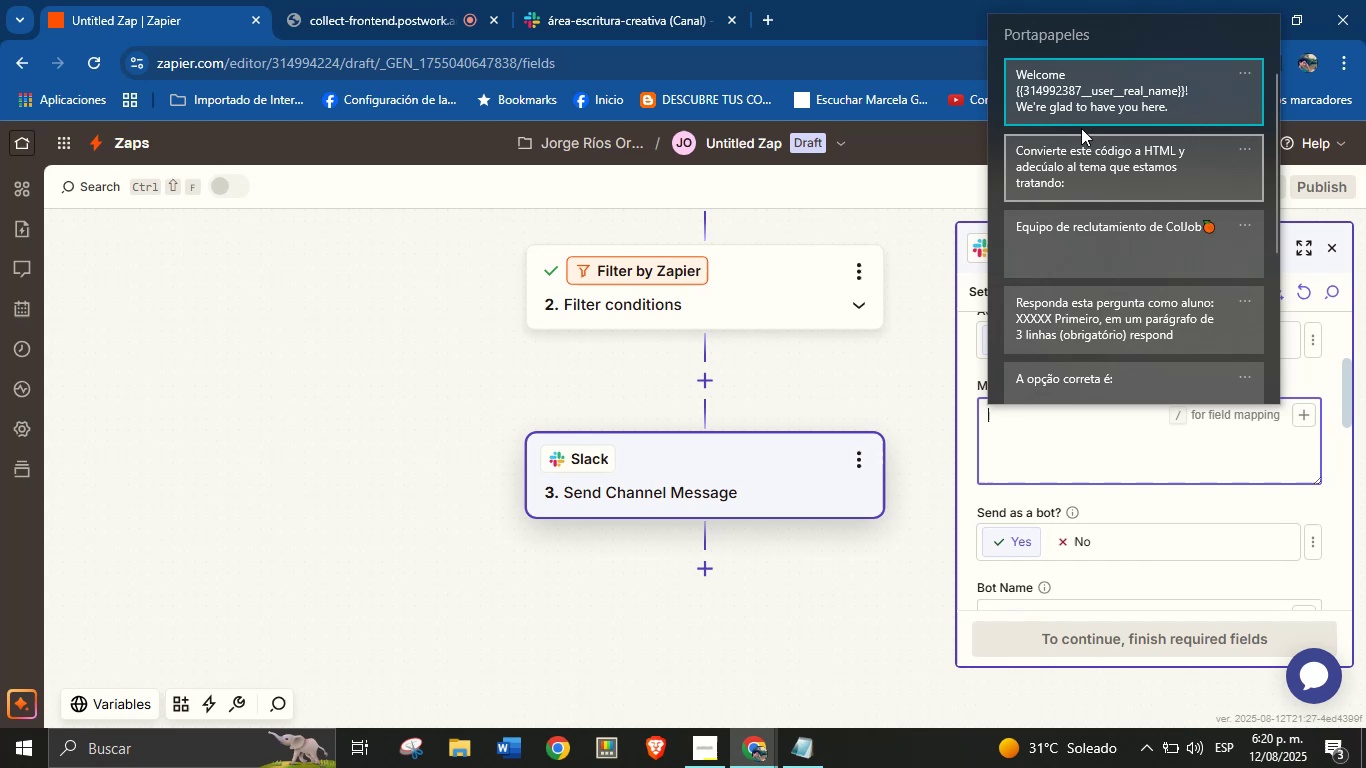 
left_click([1082, 92])
 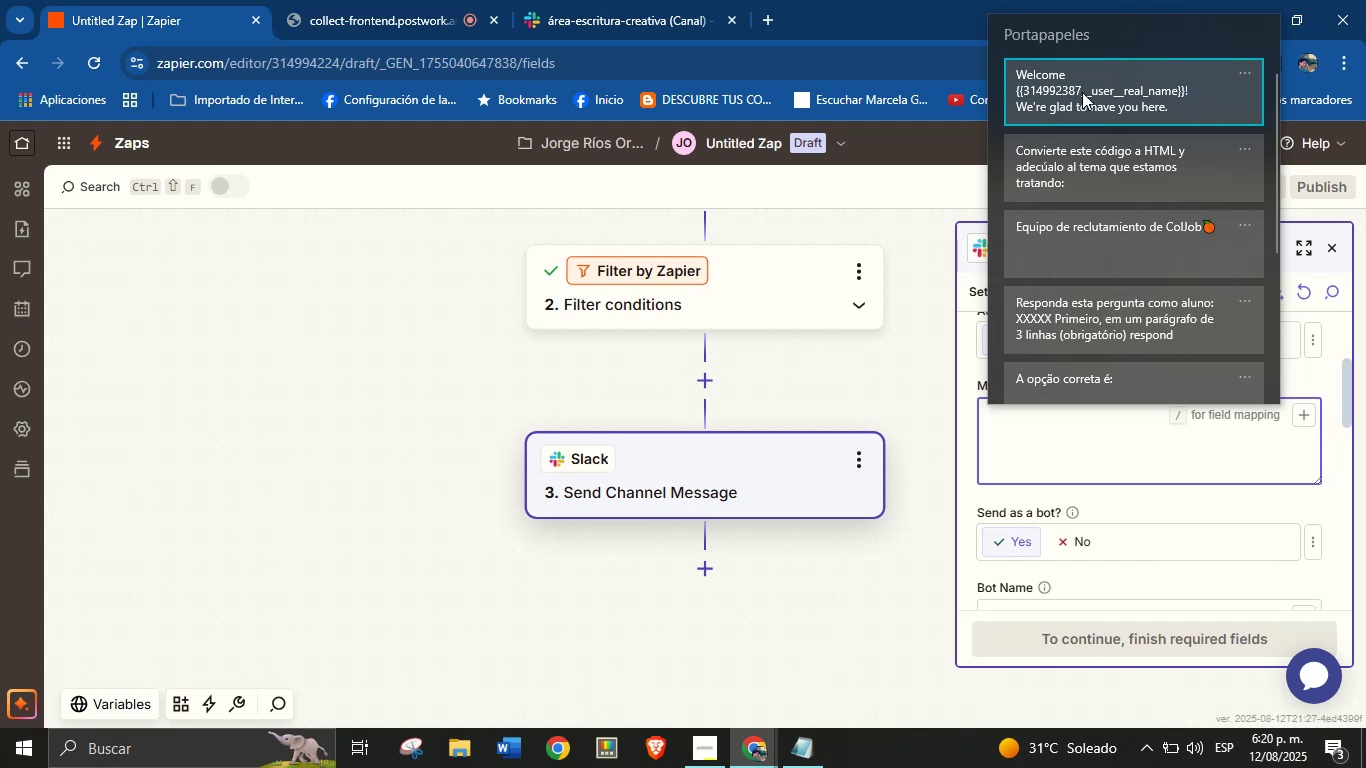 
key(Control+ControlLeft)
 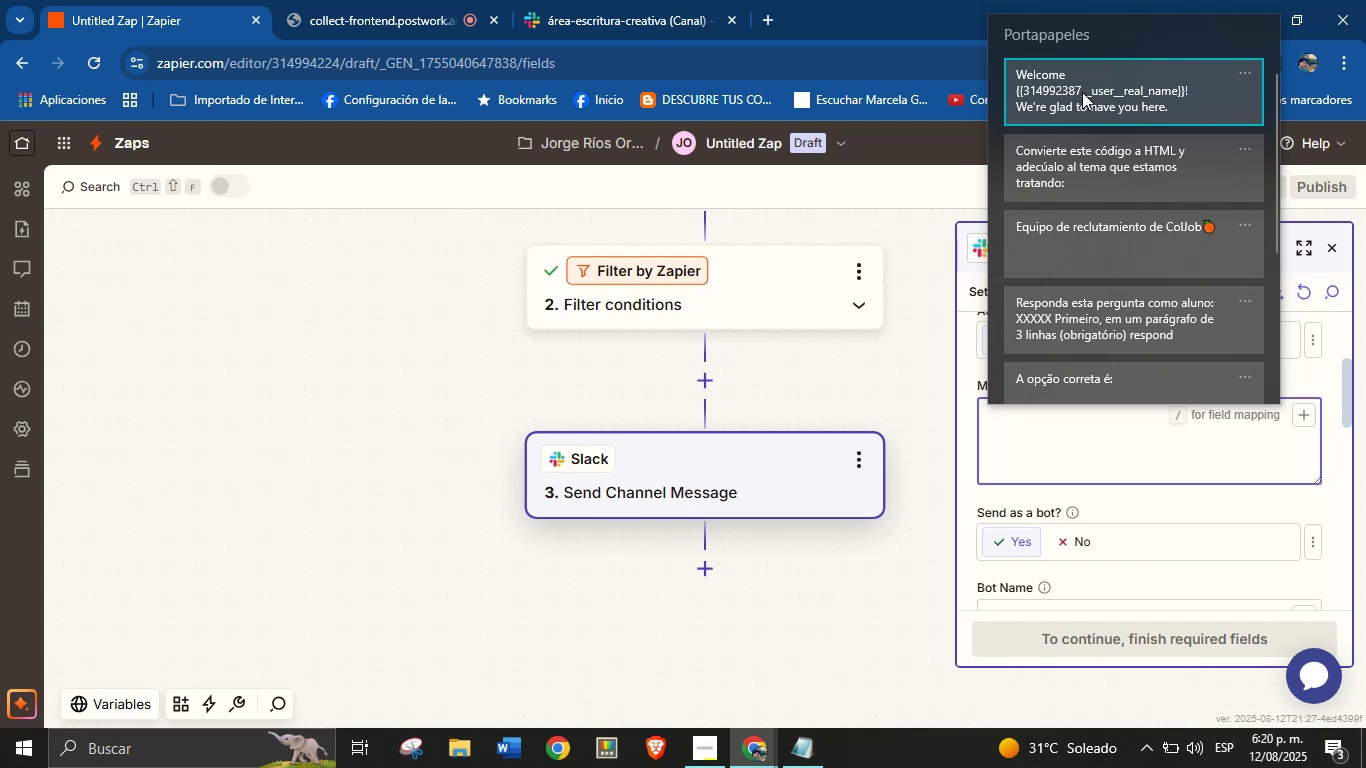 
key(Control+V)
 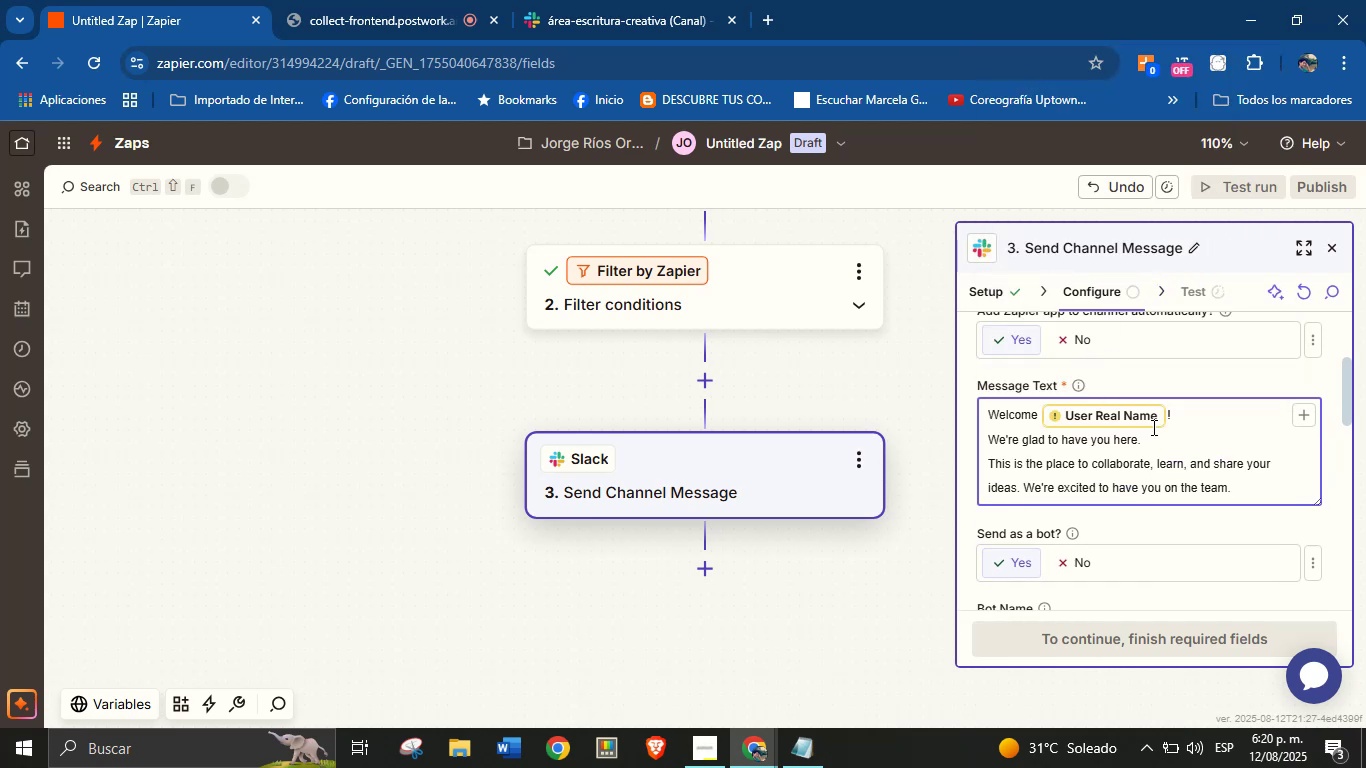 
left_click([1149, 419])
 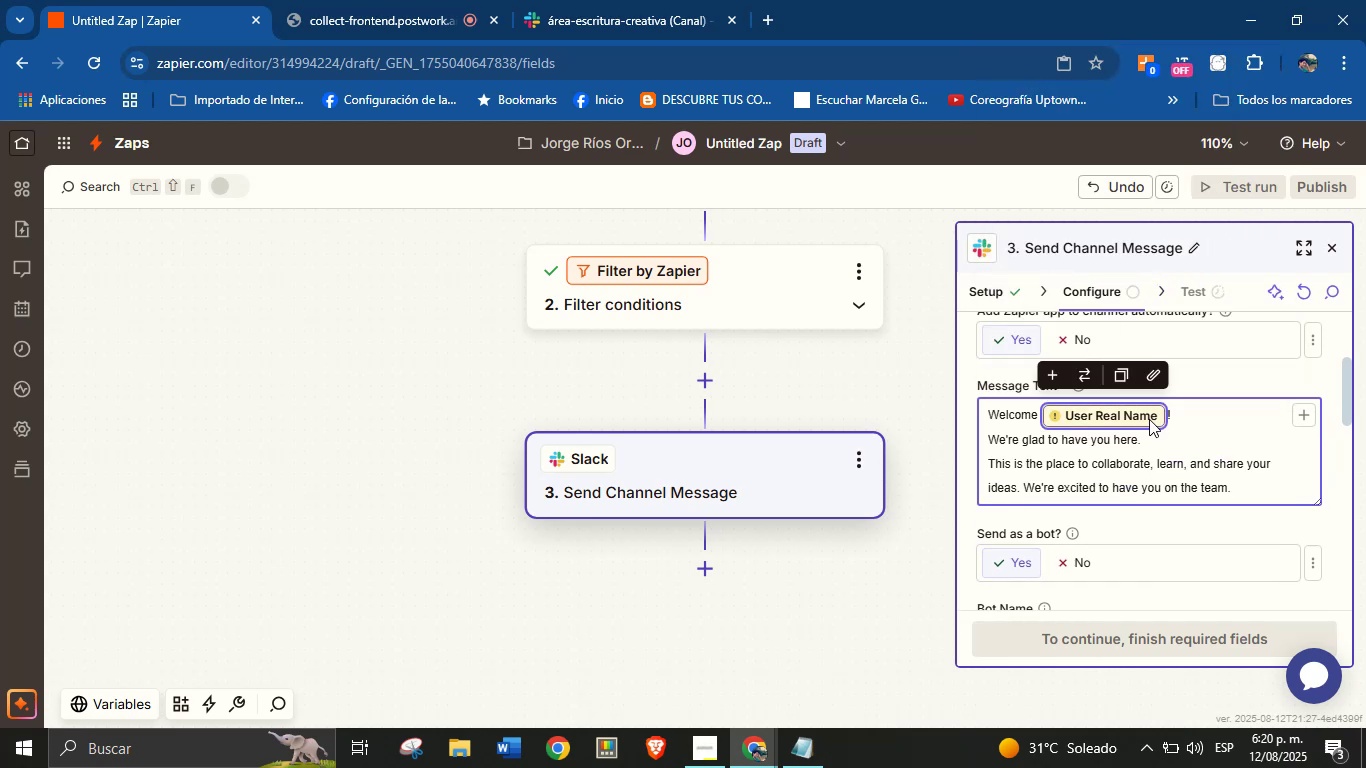 
key(Backspace)
 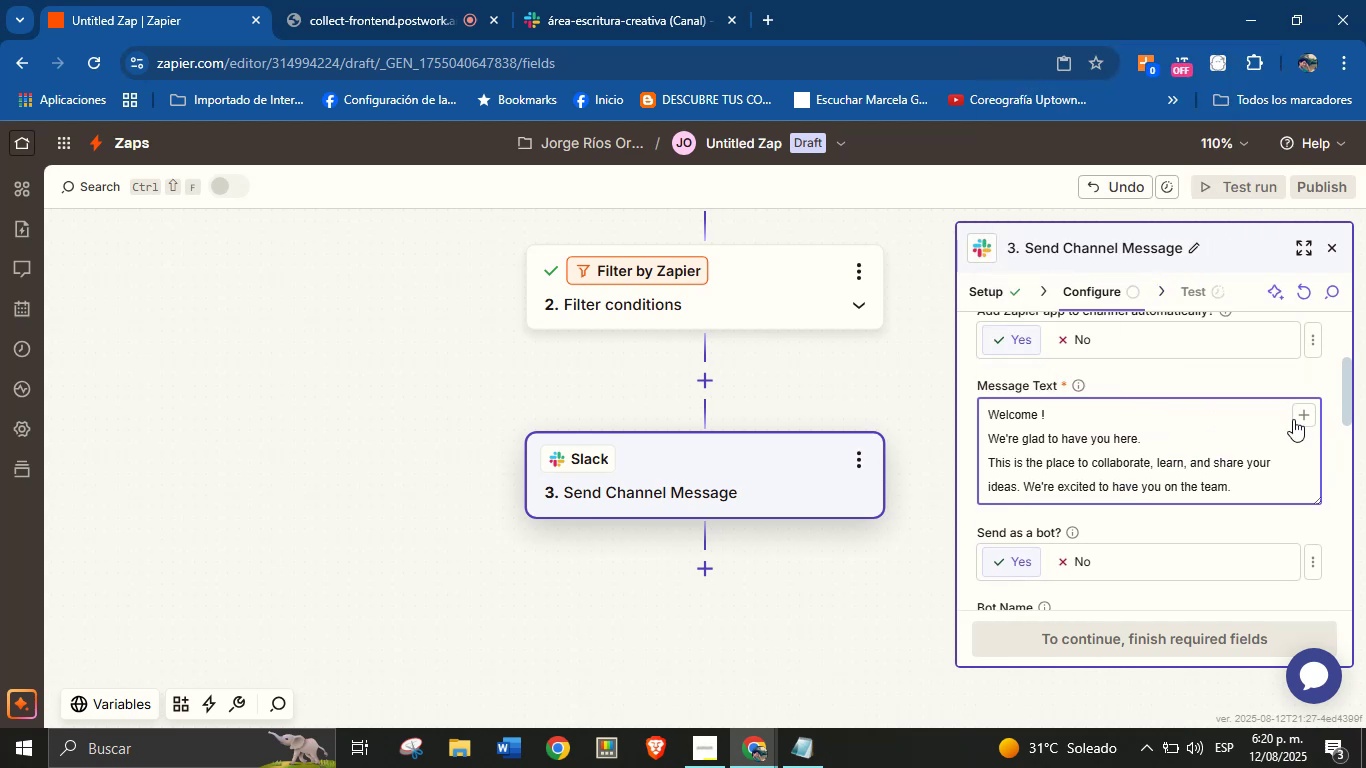 
left_click([1299, 419])
 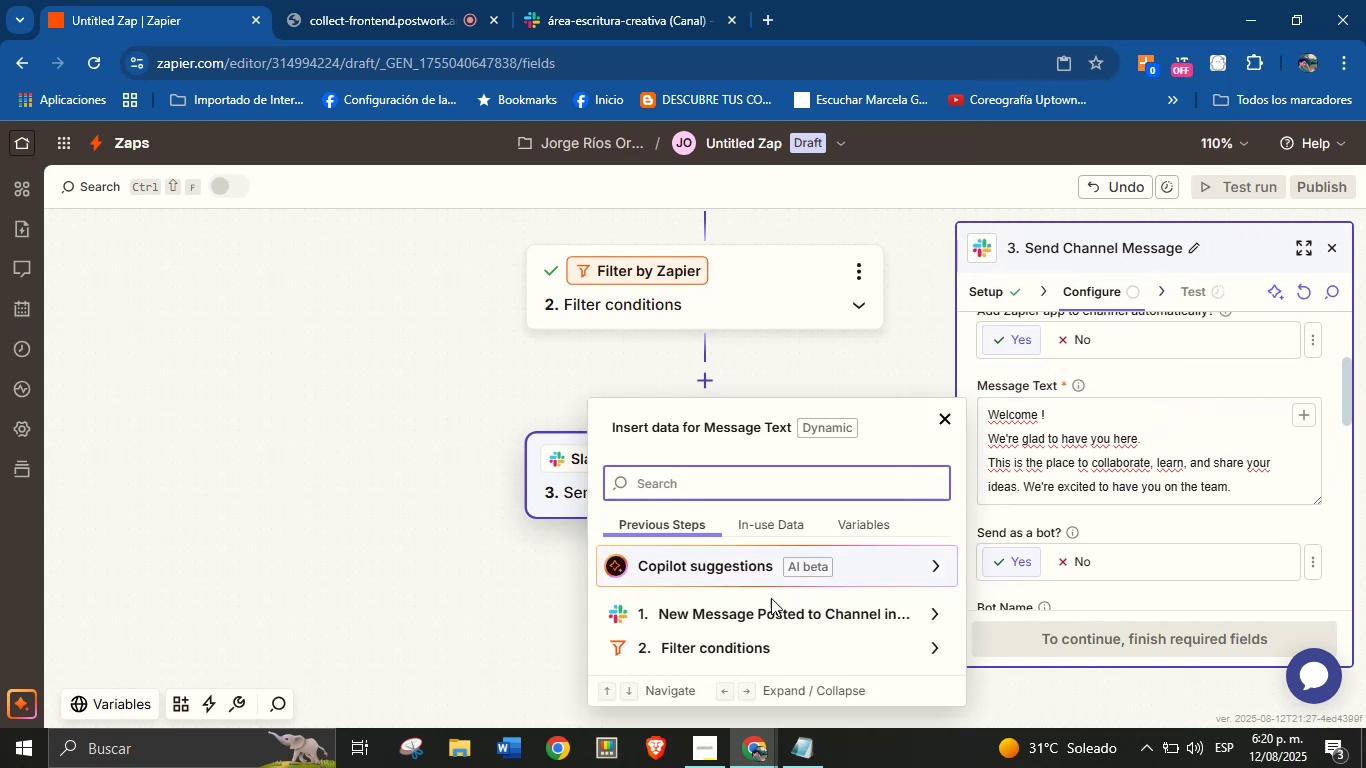 
left_click([770, 612])
 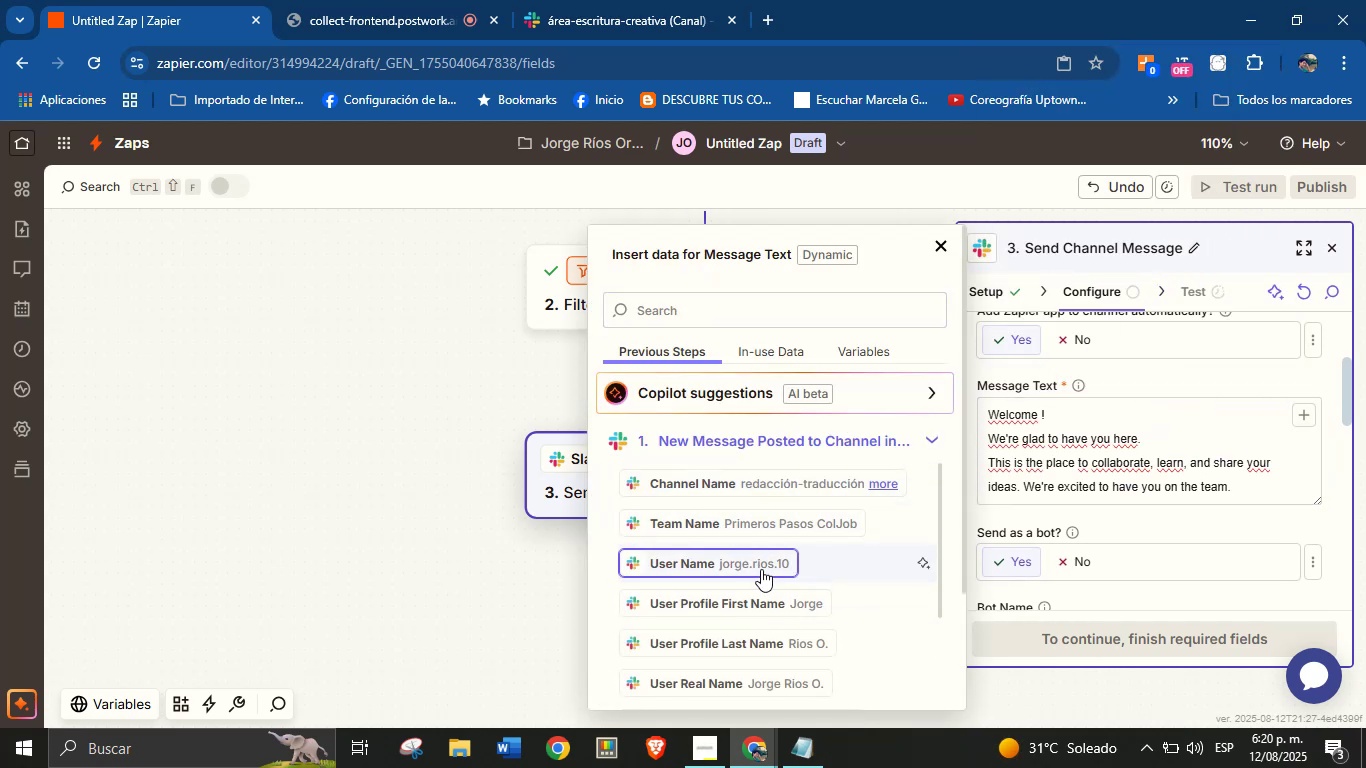 
wait(6.36)
 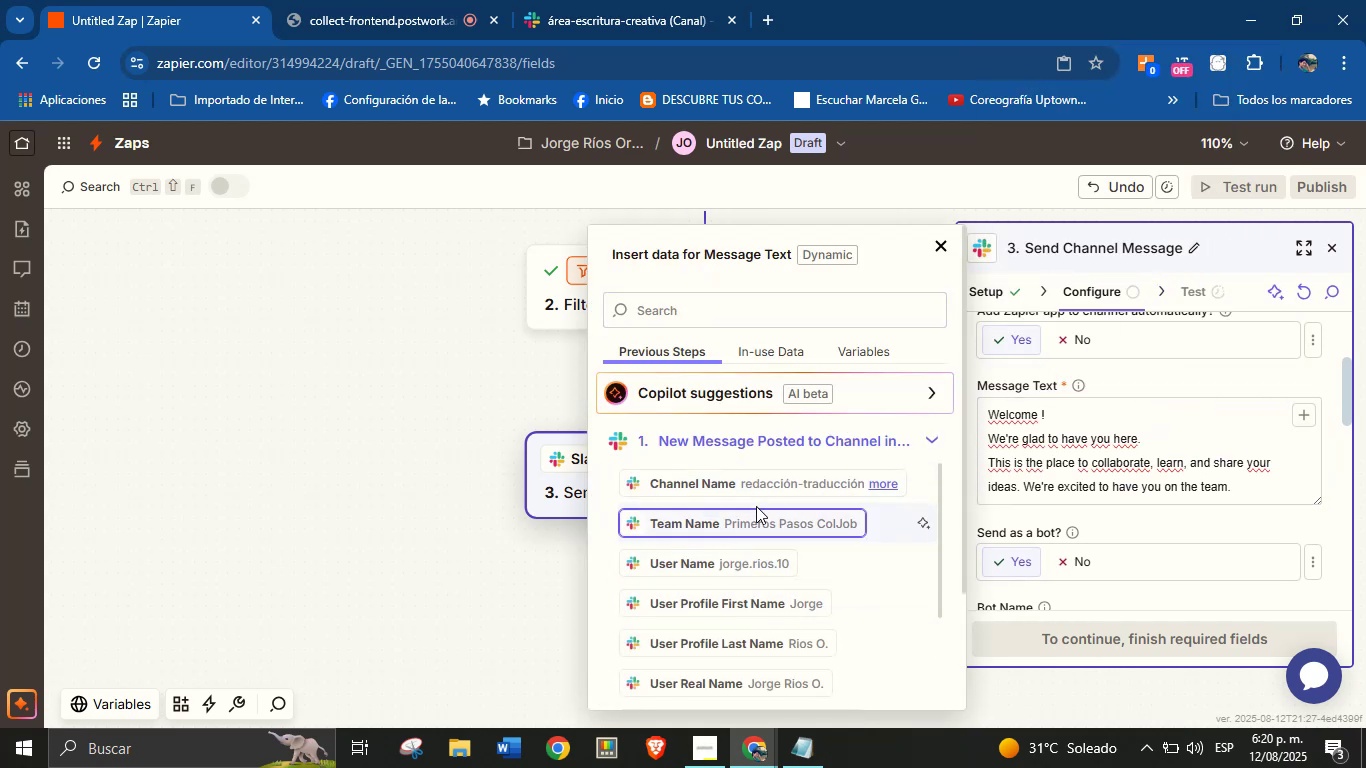 
scroll: coordinate [752, 581], scroll_direction: down, amount: 1.0
 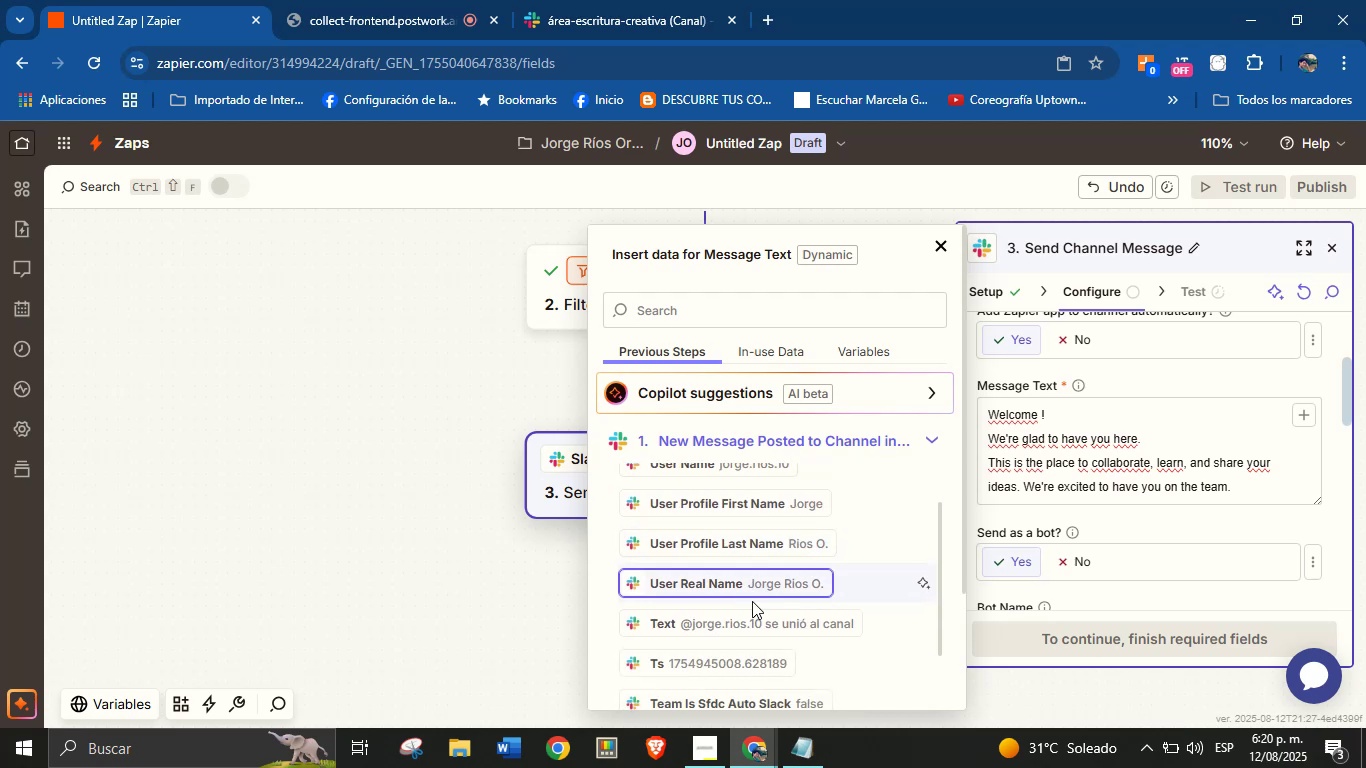 
left_click([756, 585])
 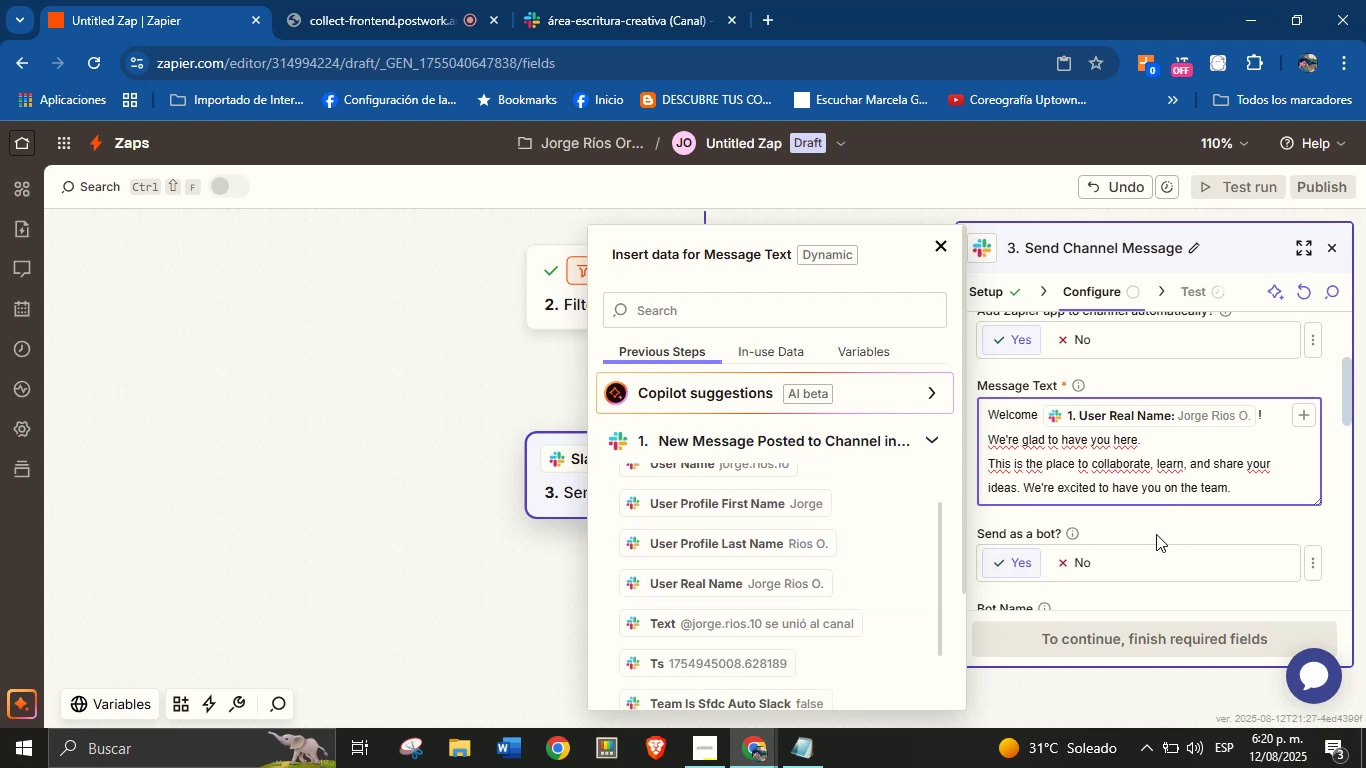 
left_click([1156, 526])
 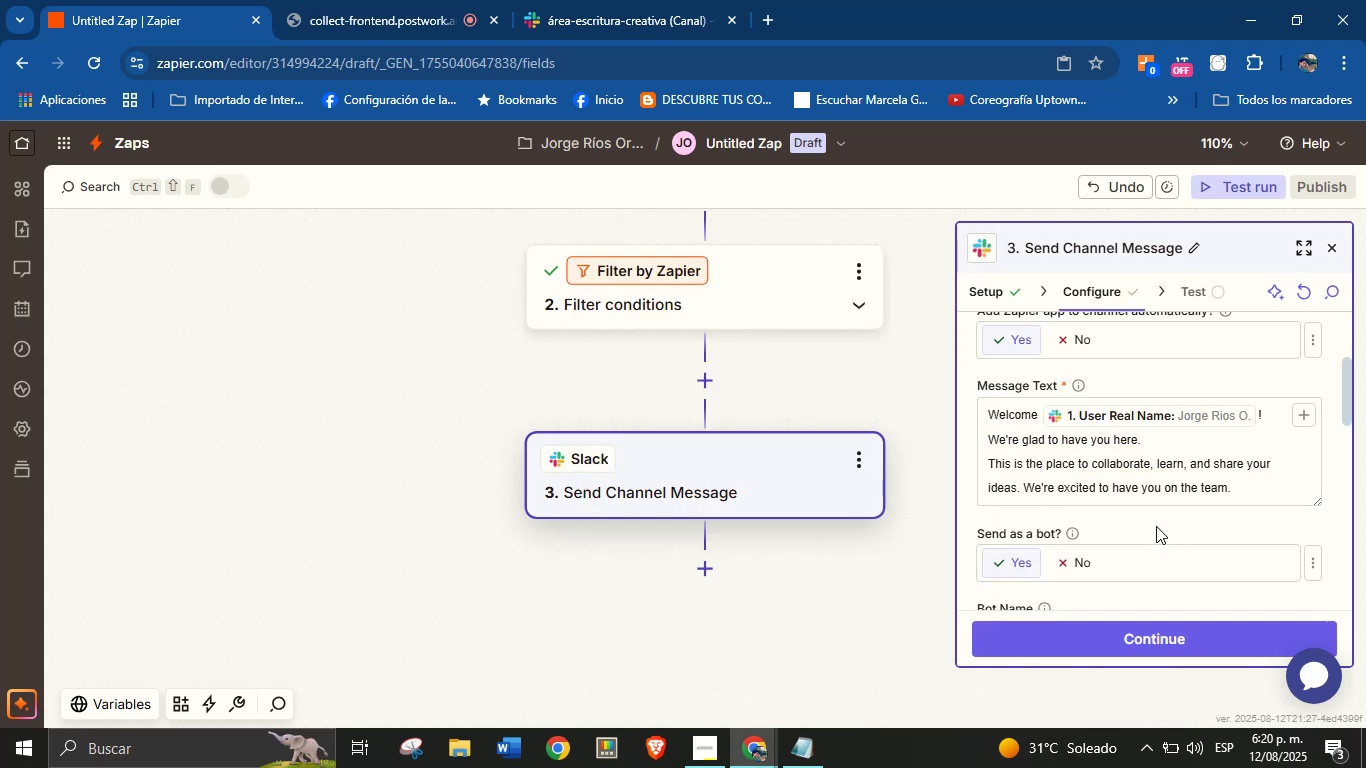 
scroll: coordinate [1156, 526], scroll_direction: down, amount: 3.0
 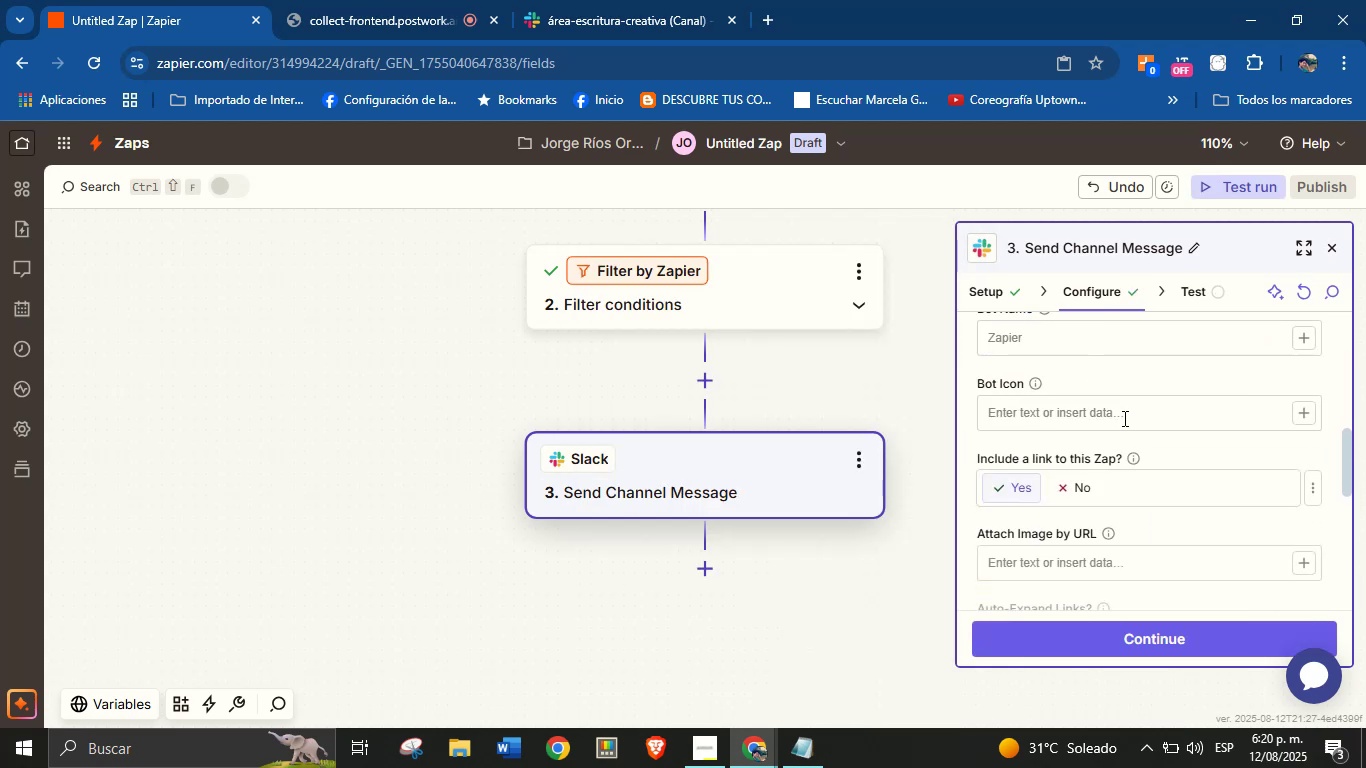 
scroll: coordinate [1104, 380], scroll_direction: up, amount: 1.0
 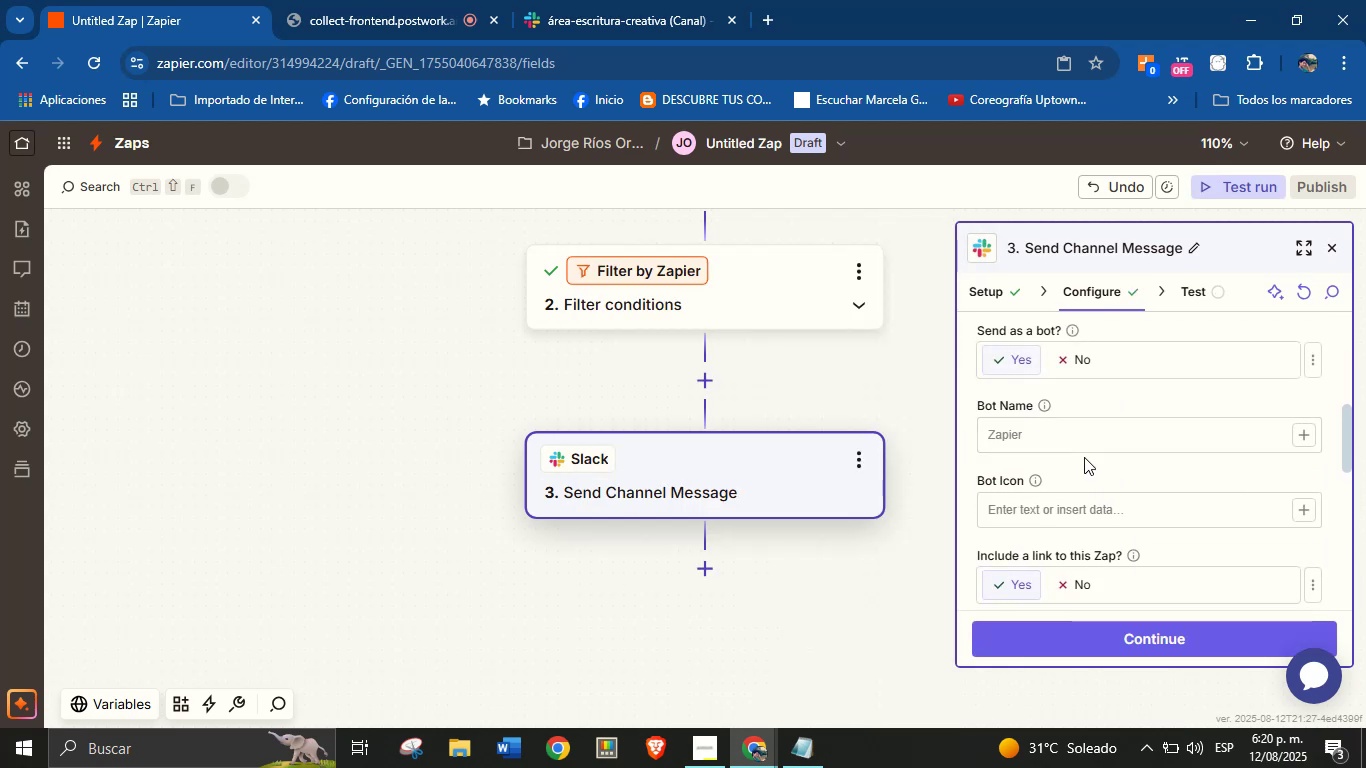 
left_click([1087, 439])
 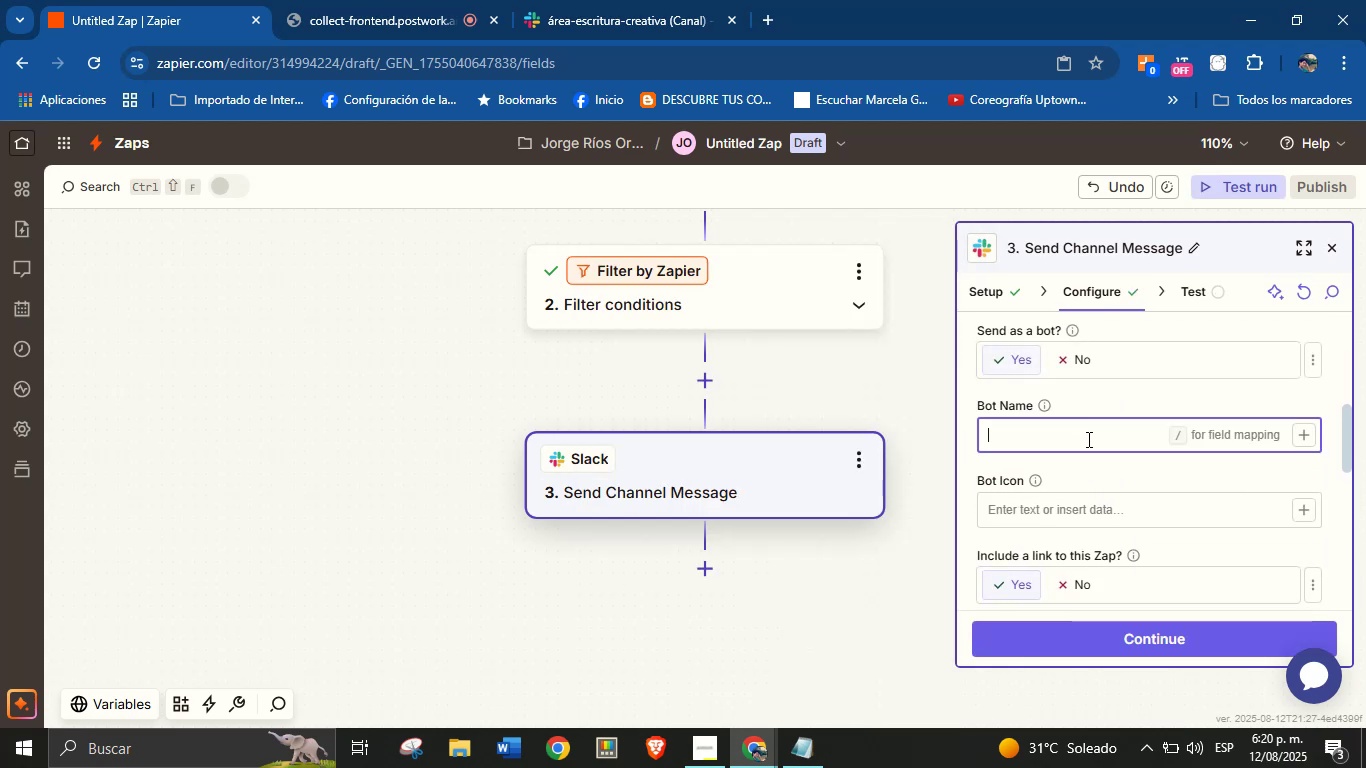 
type(Orenji from ColJob)
 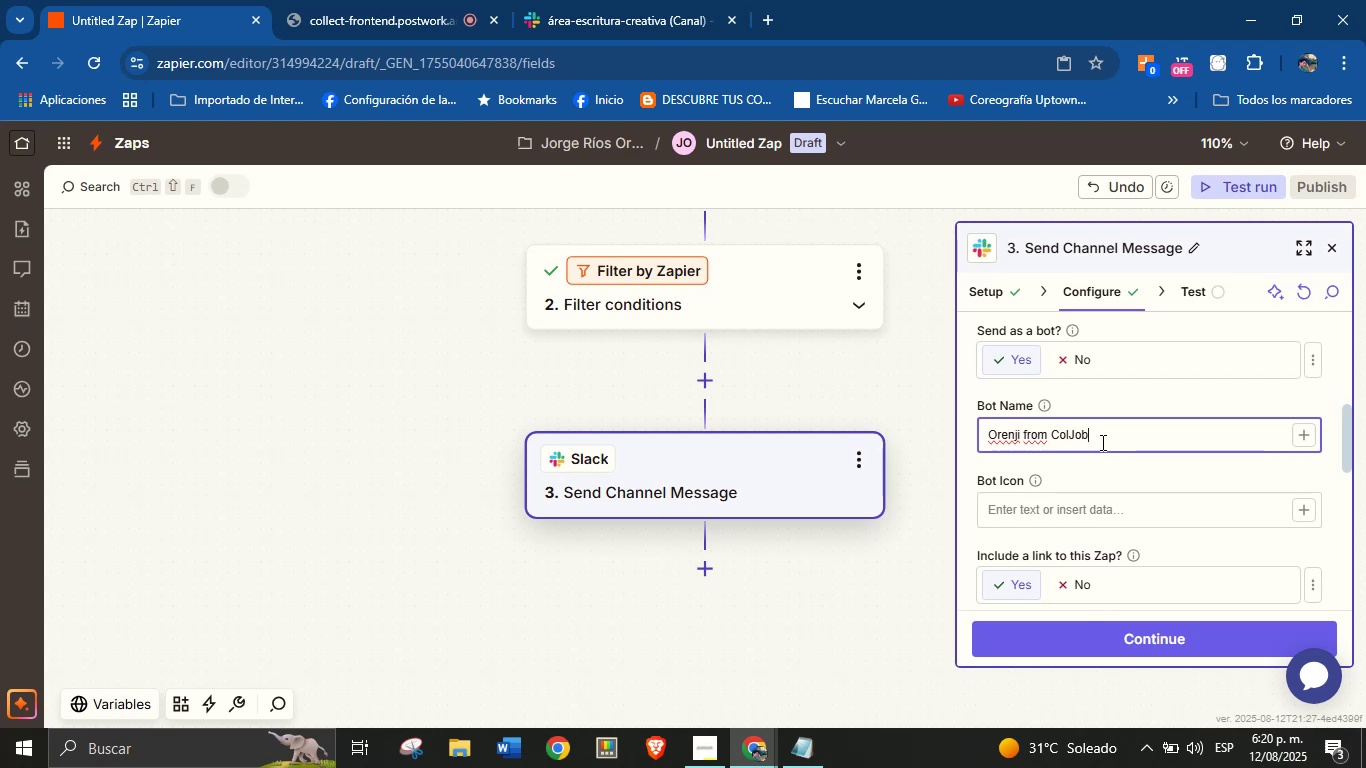 
left_click([1106, 470])
 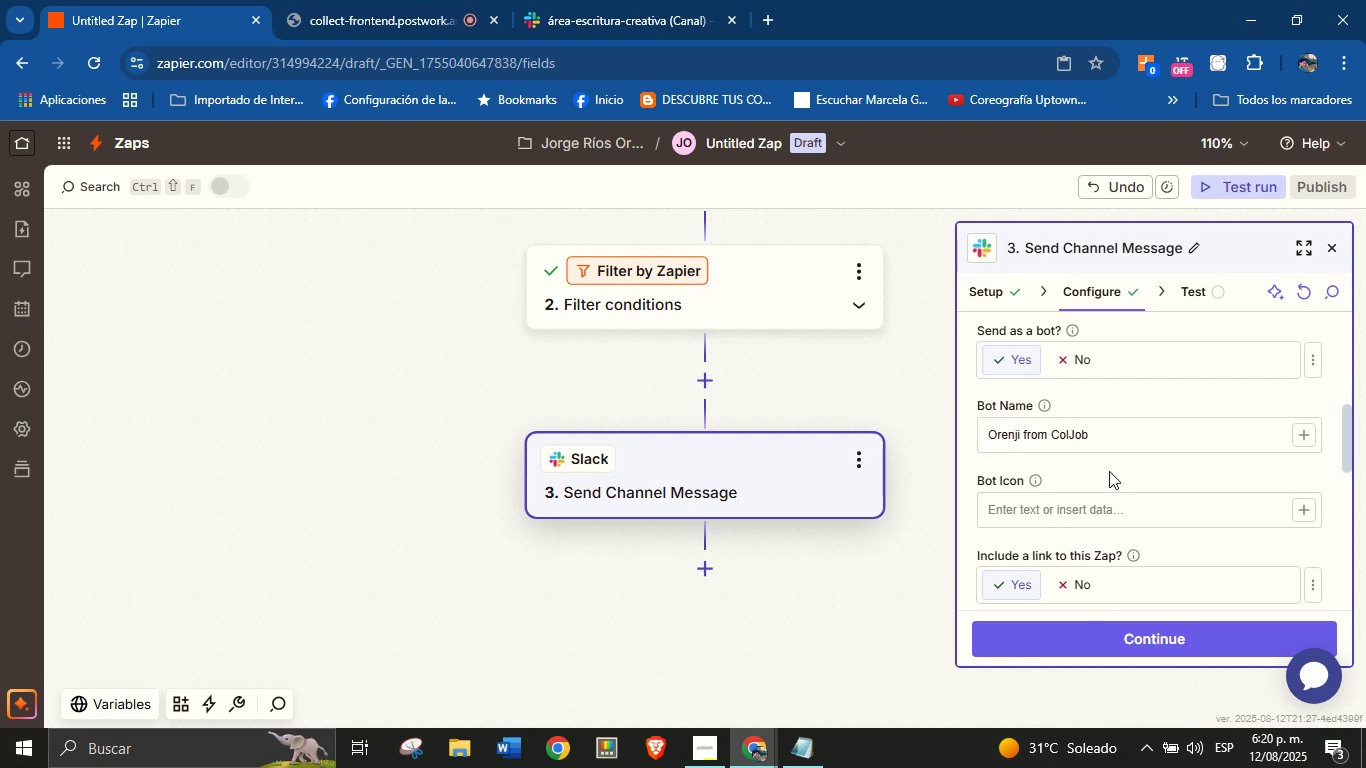 
scroll: coordinate [1117, 492], scroll_direction: down, amount: 4.0
 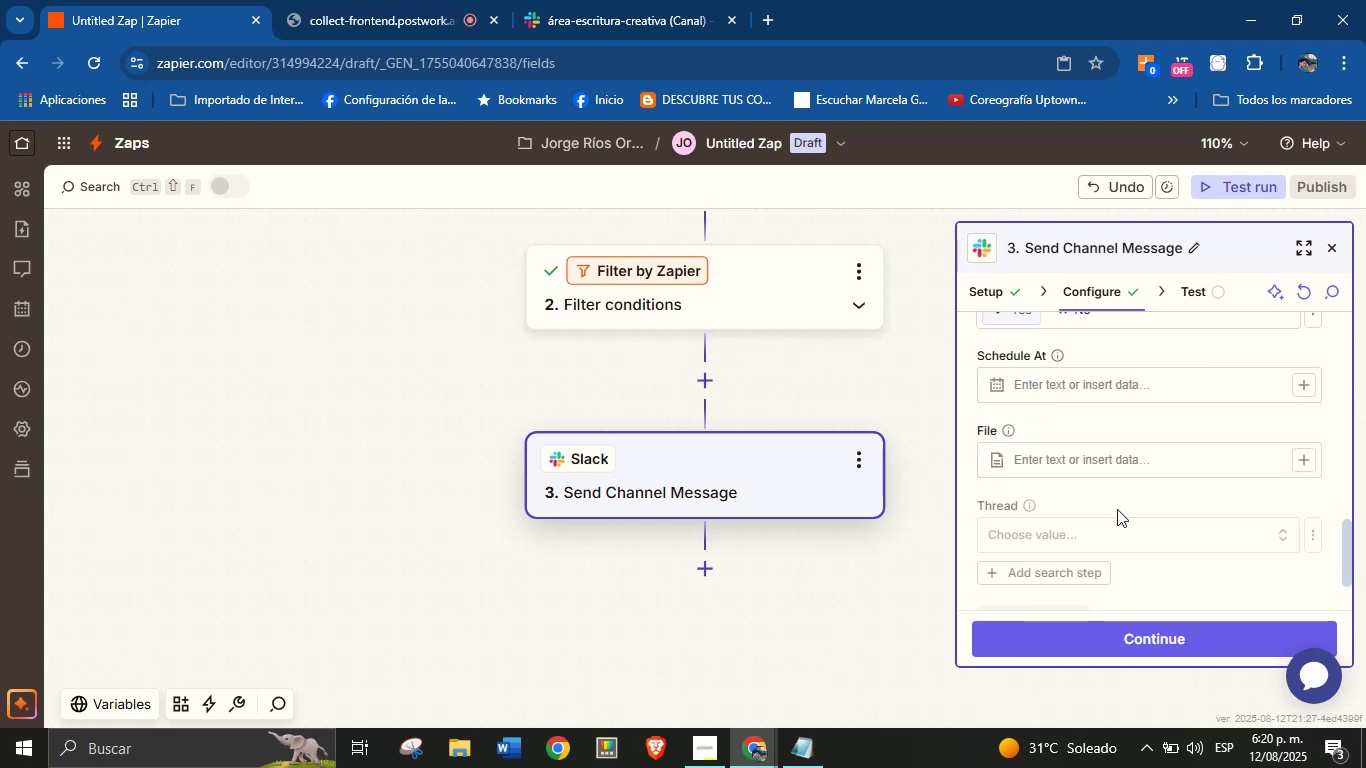 
scroll: coordinate [1117, 511], scroll_direction: up, amount: 1.0
 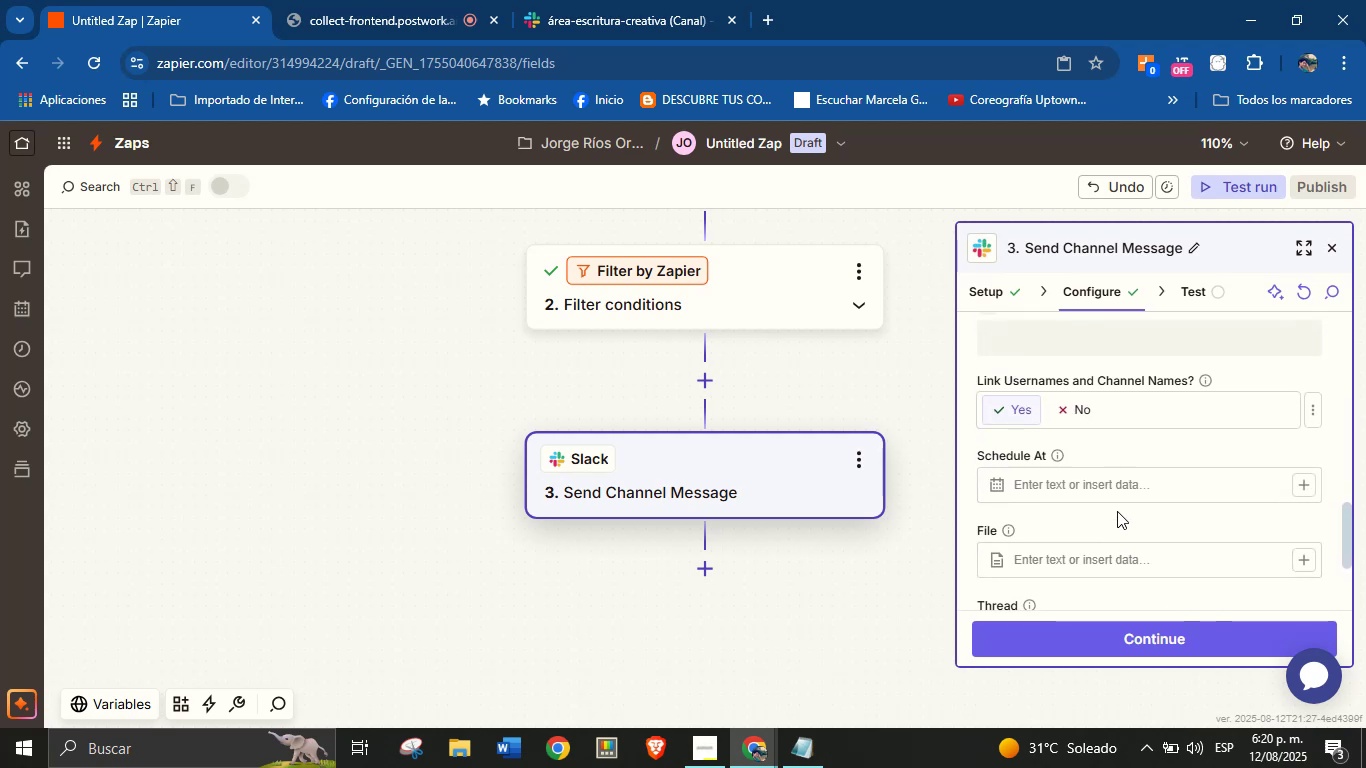 
scroll: coordinate [1160, 452], scroll_direction: down, amount: 3.0
 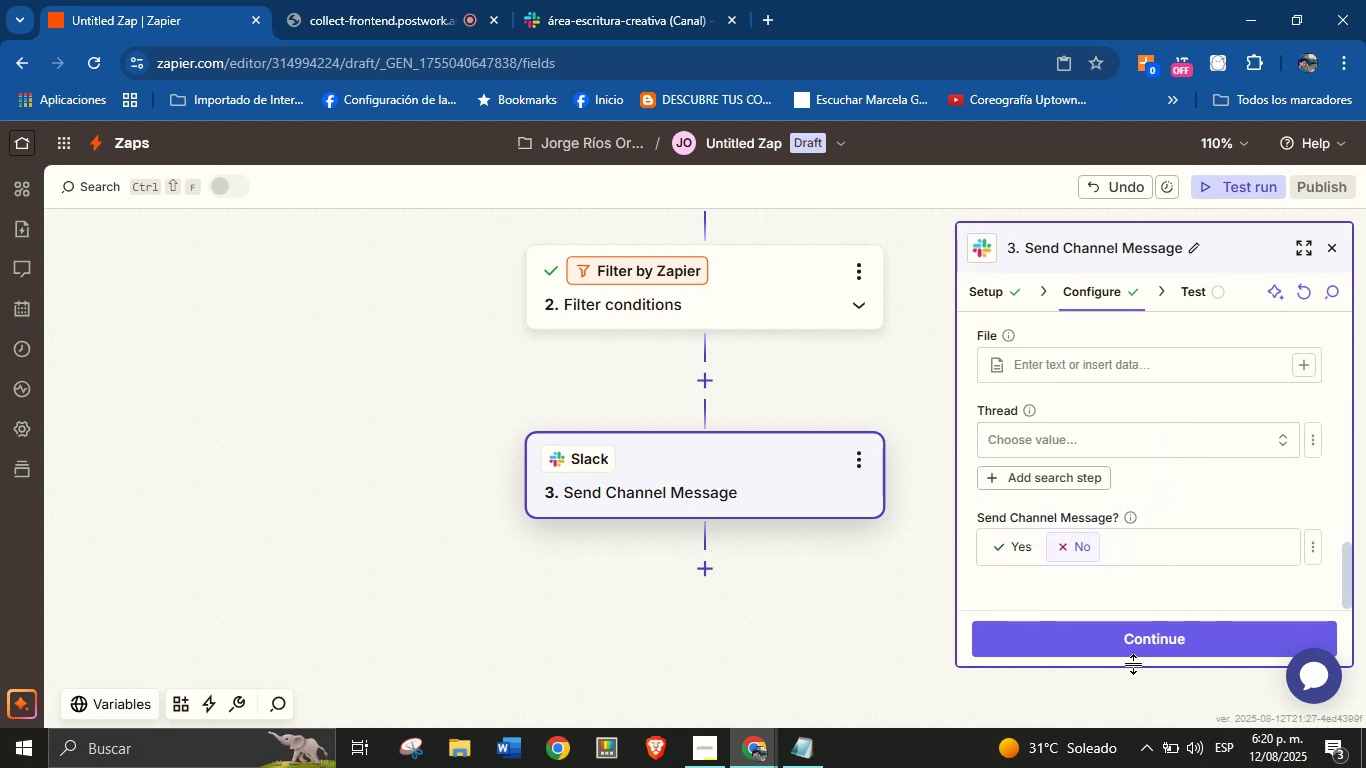 
left_click([1148, 638])
 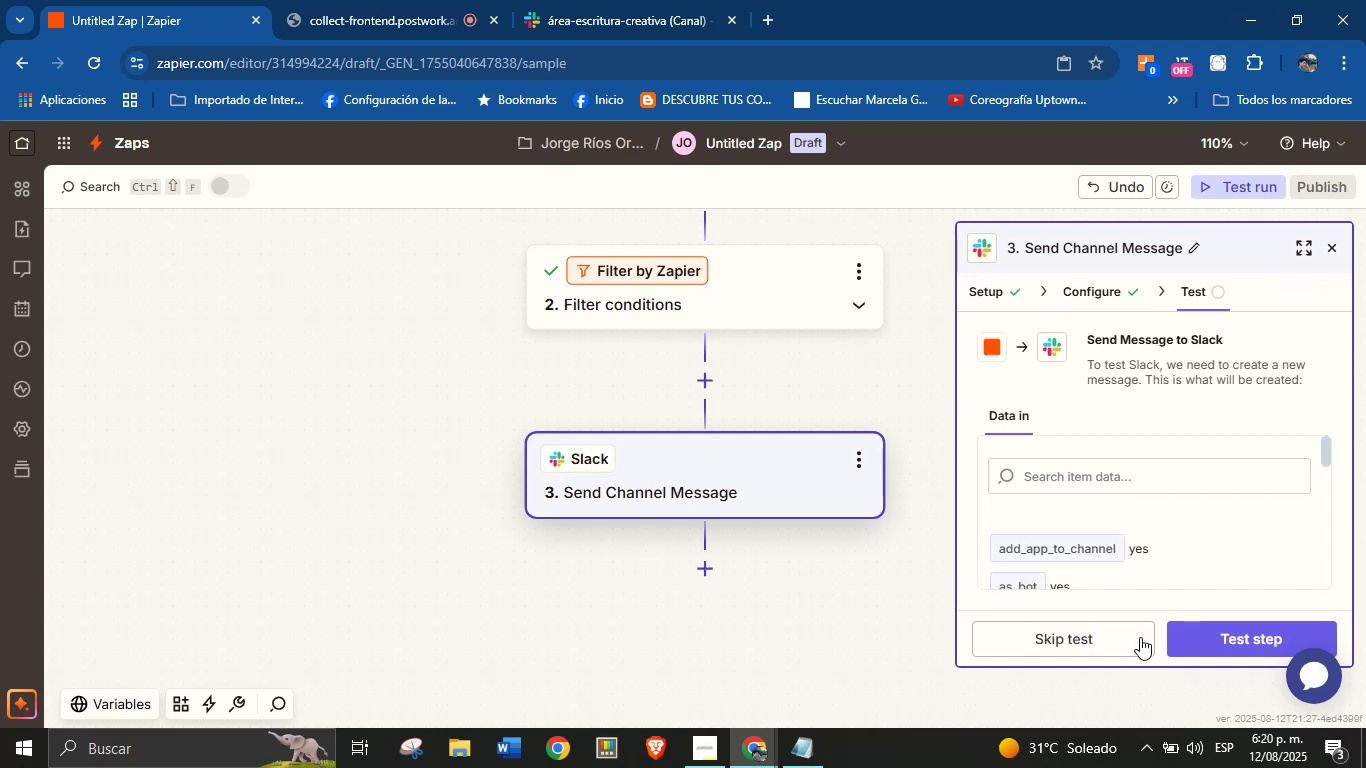 
scroll: coordinate [1179, 514], scroll_direction: down, amount: 6.0
 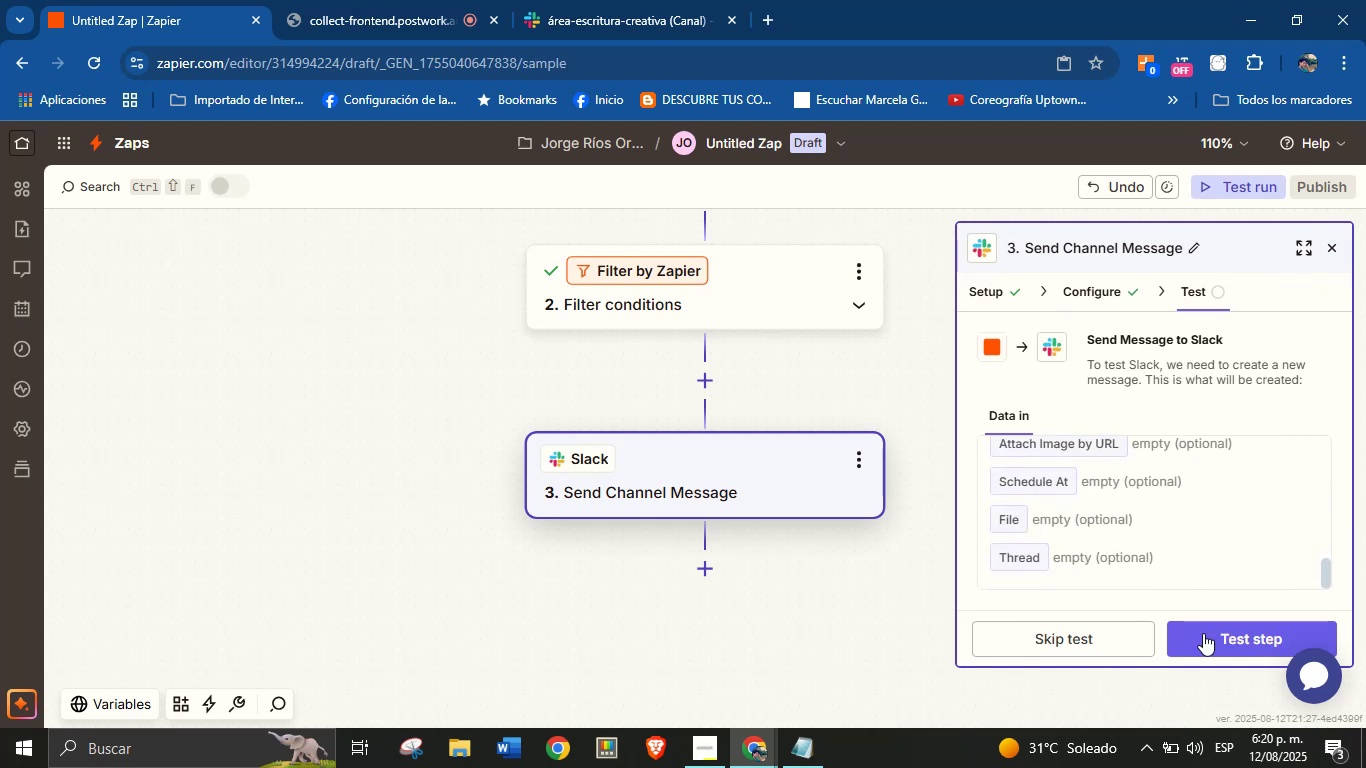 
left_click([1204, 643])
 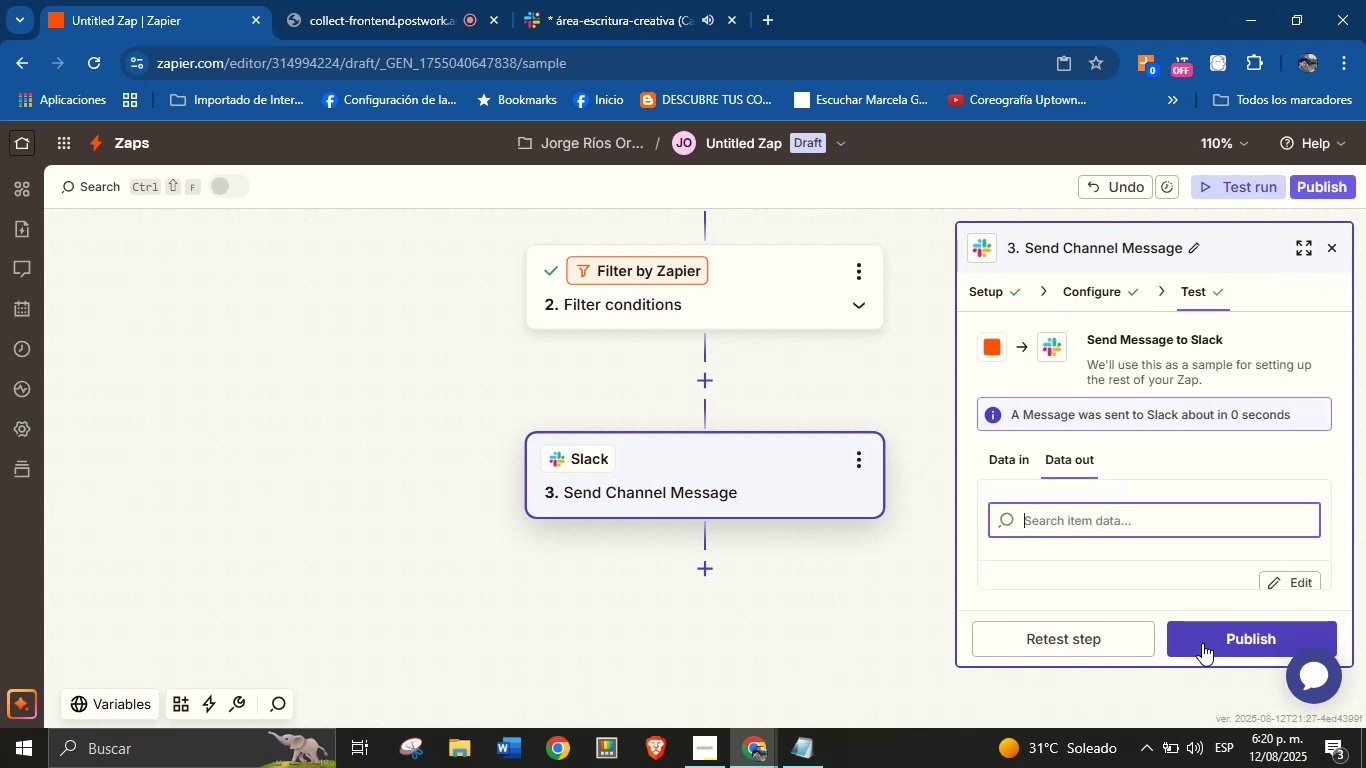 
wait(5.07)
 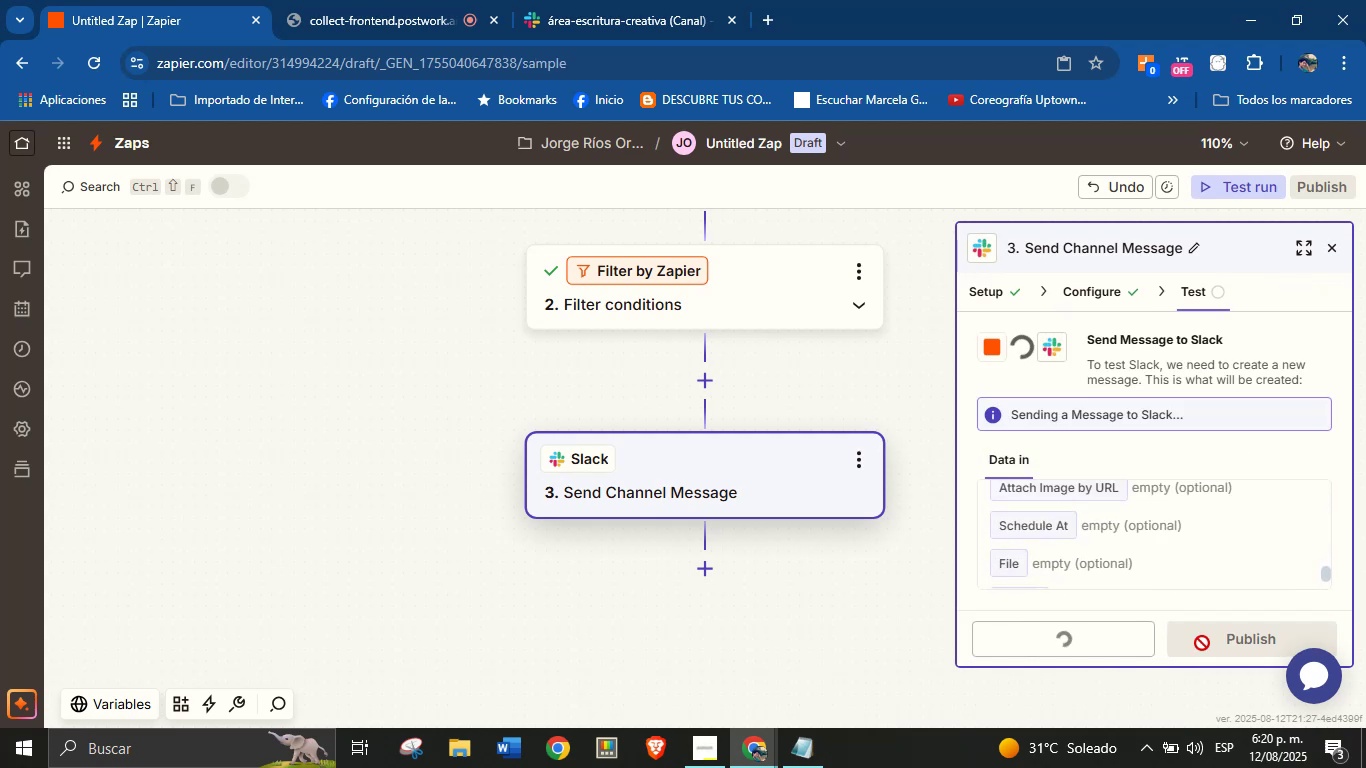 
left_click([613, 0])
 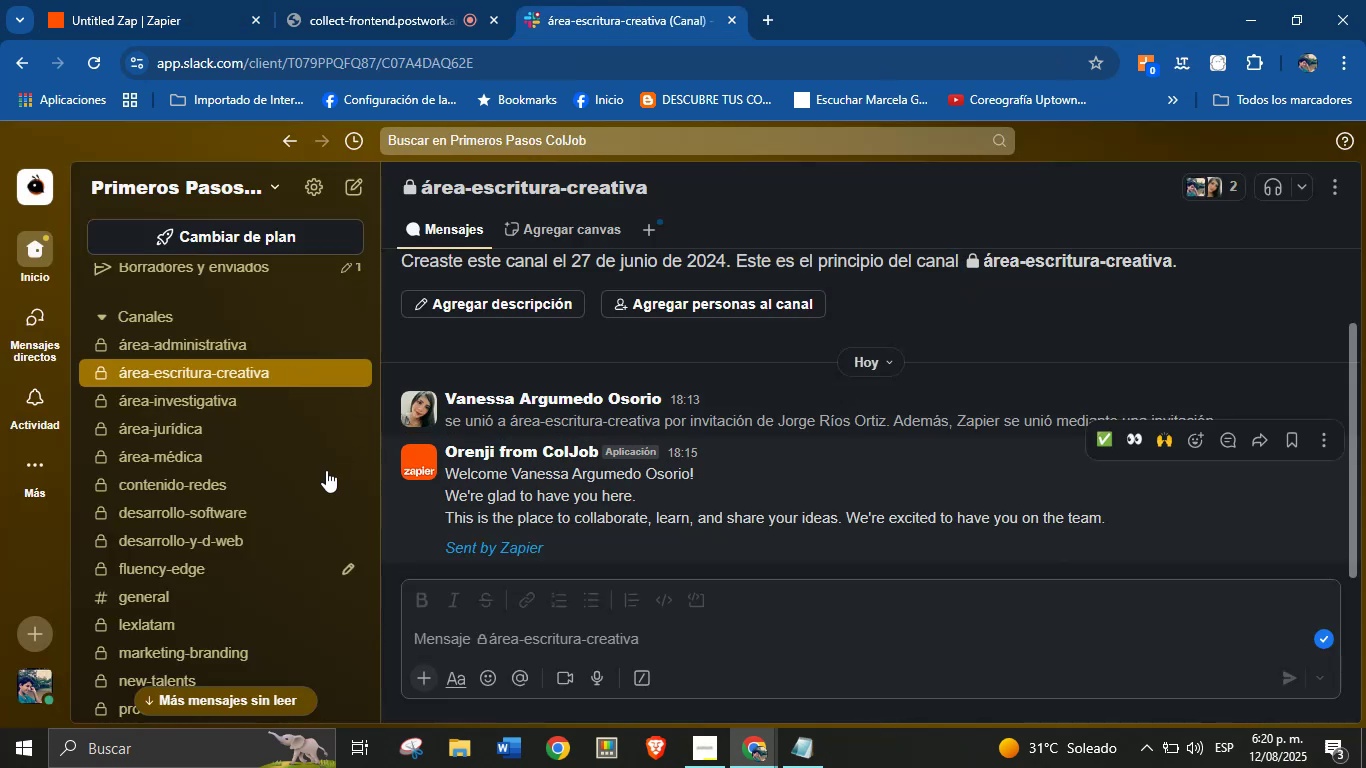 
scroll: coordinate [563, 488], scroll_direction: down, amount: 2.0
 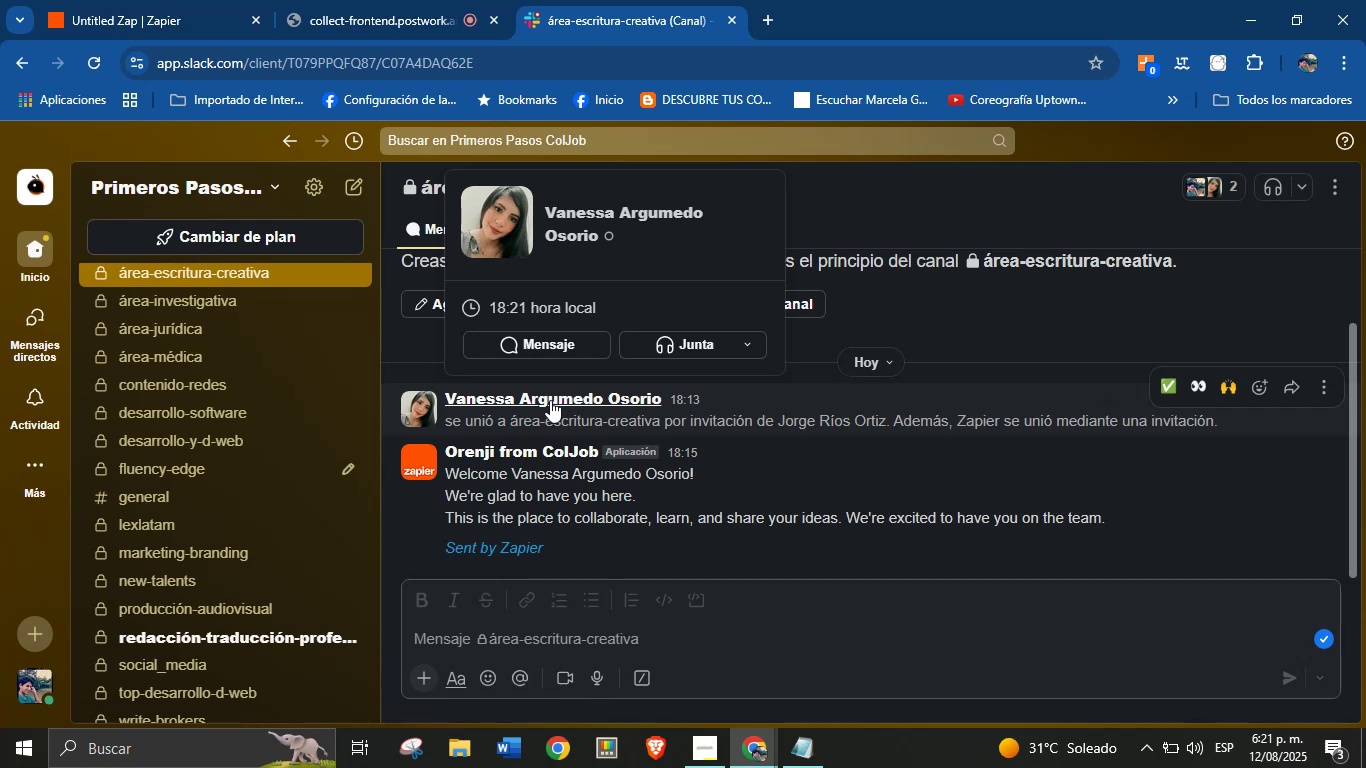 
wait(24.22)
 